 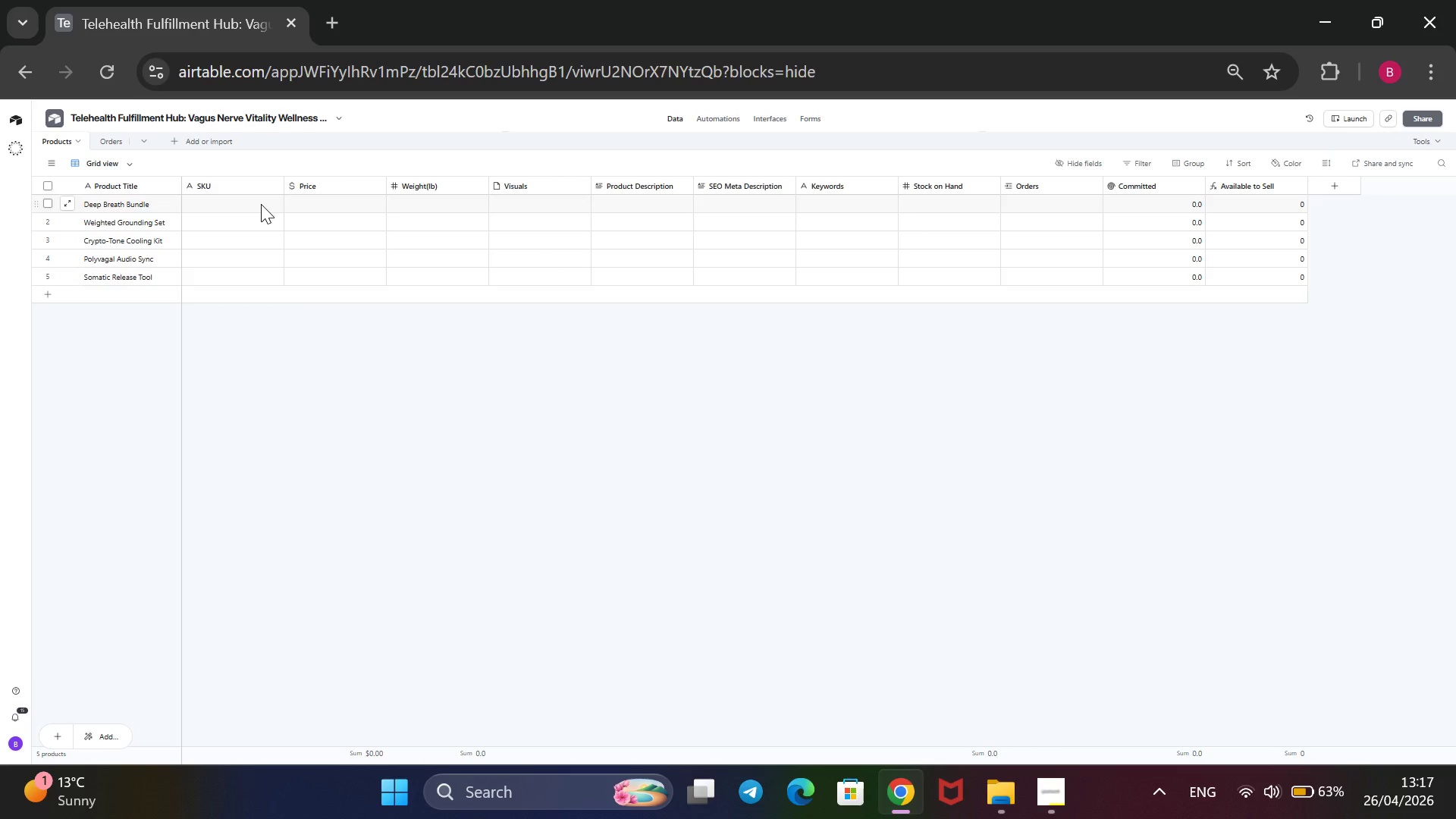 
type(VNV-WGS-)
 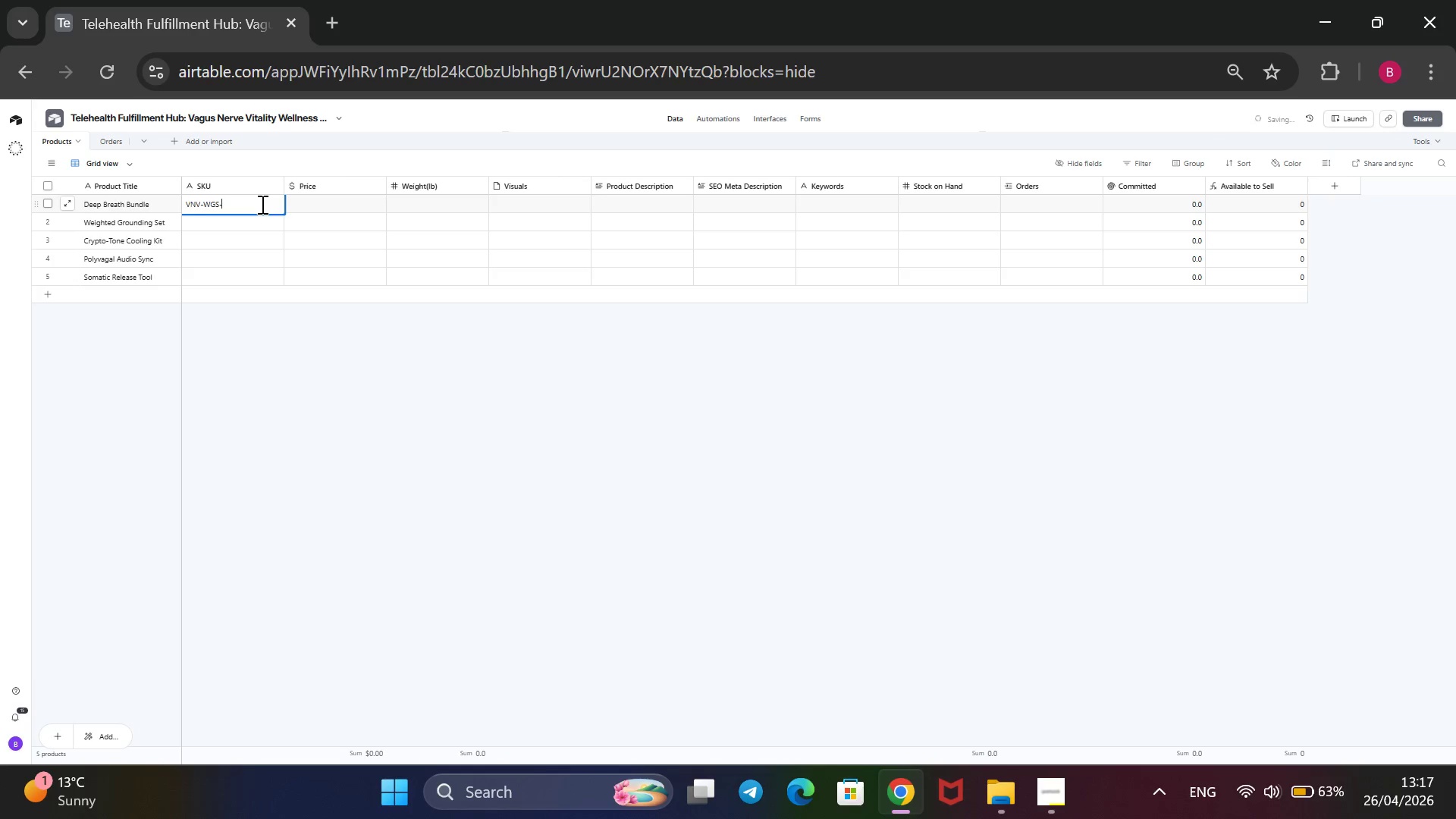 
key(Backspace)
key(Backspace)
key(Backspace)
key(Backspace)
type(DBB-02)
key(Backspace)
type(1)
 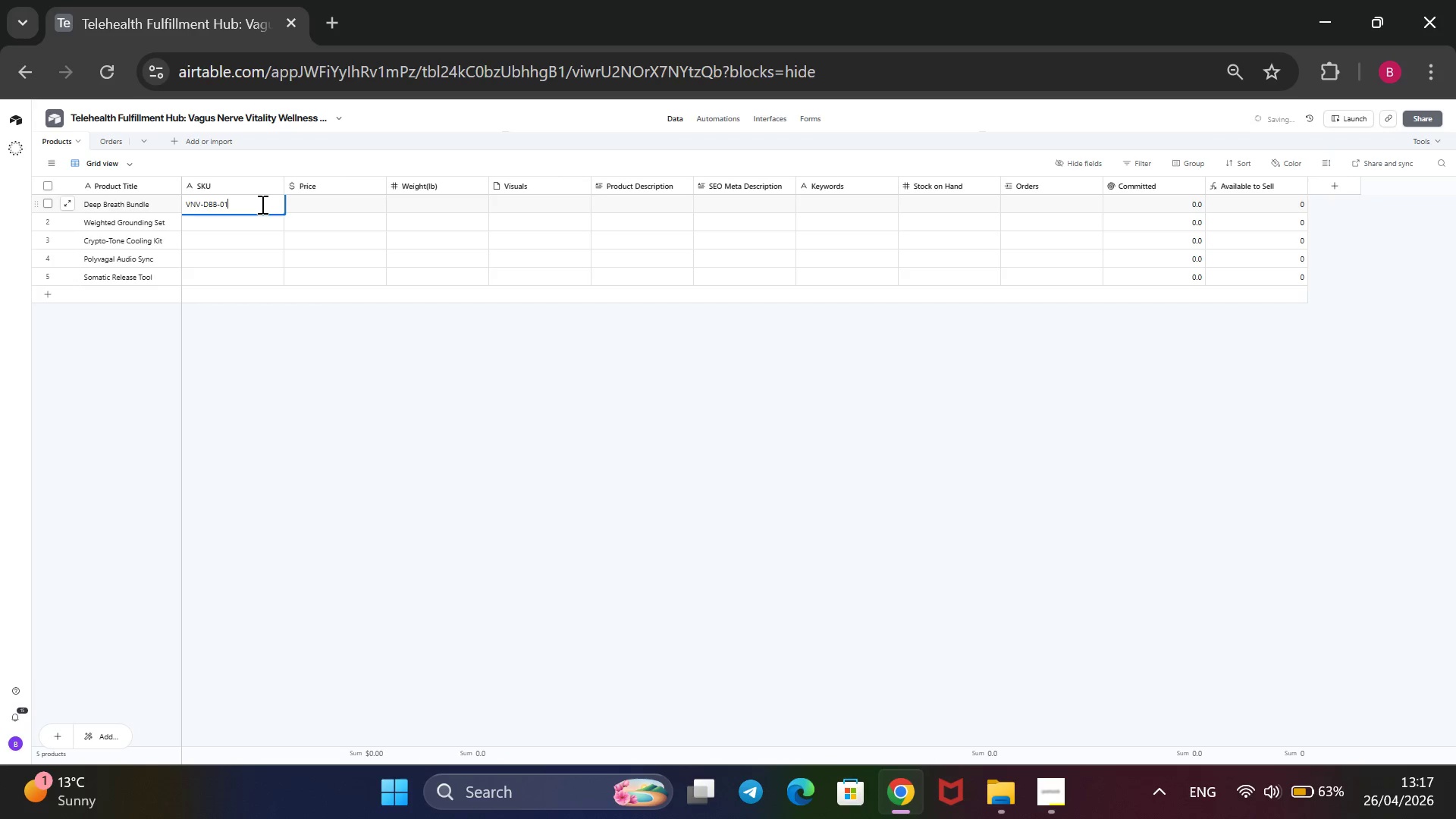 
key(Enter)
 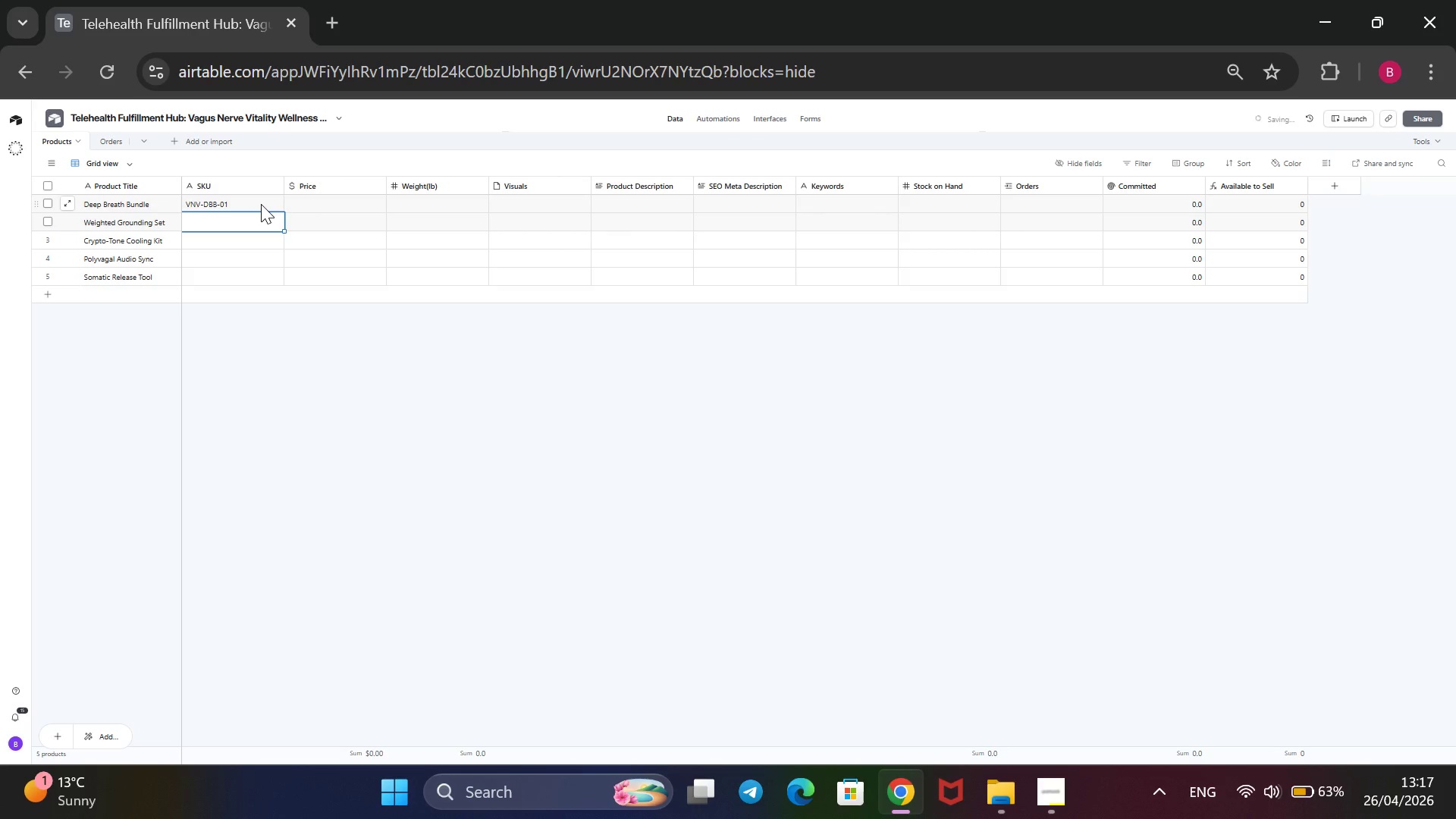 
type(VNV-WGS-02)
 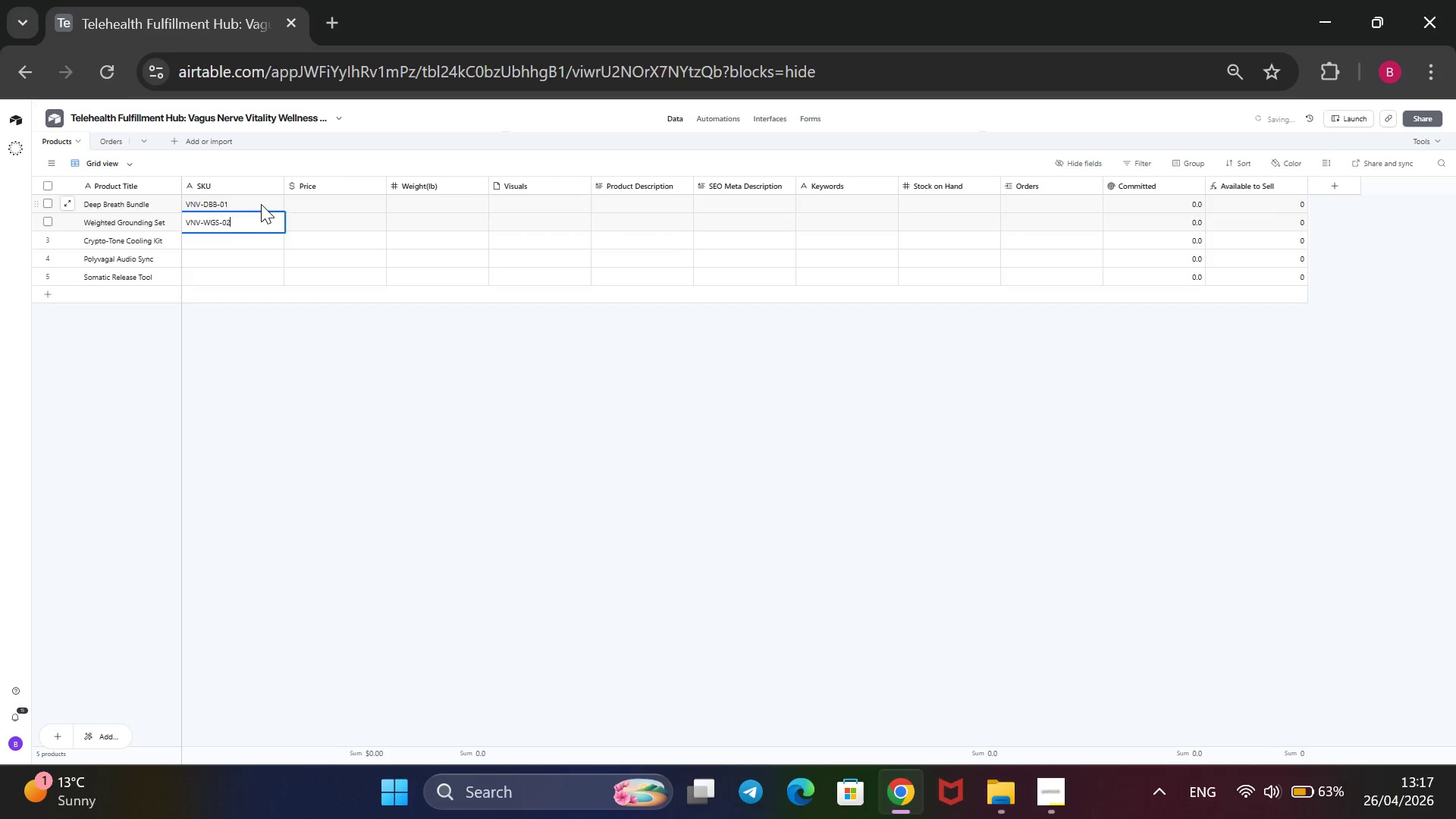 
key(Enter)
 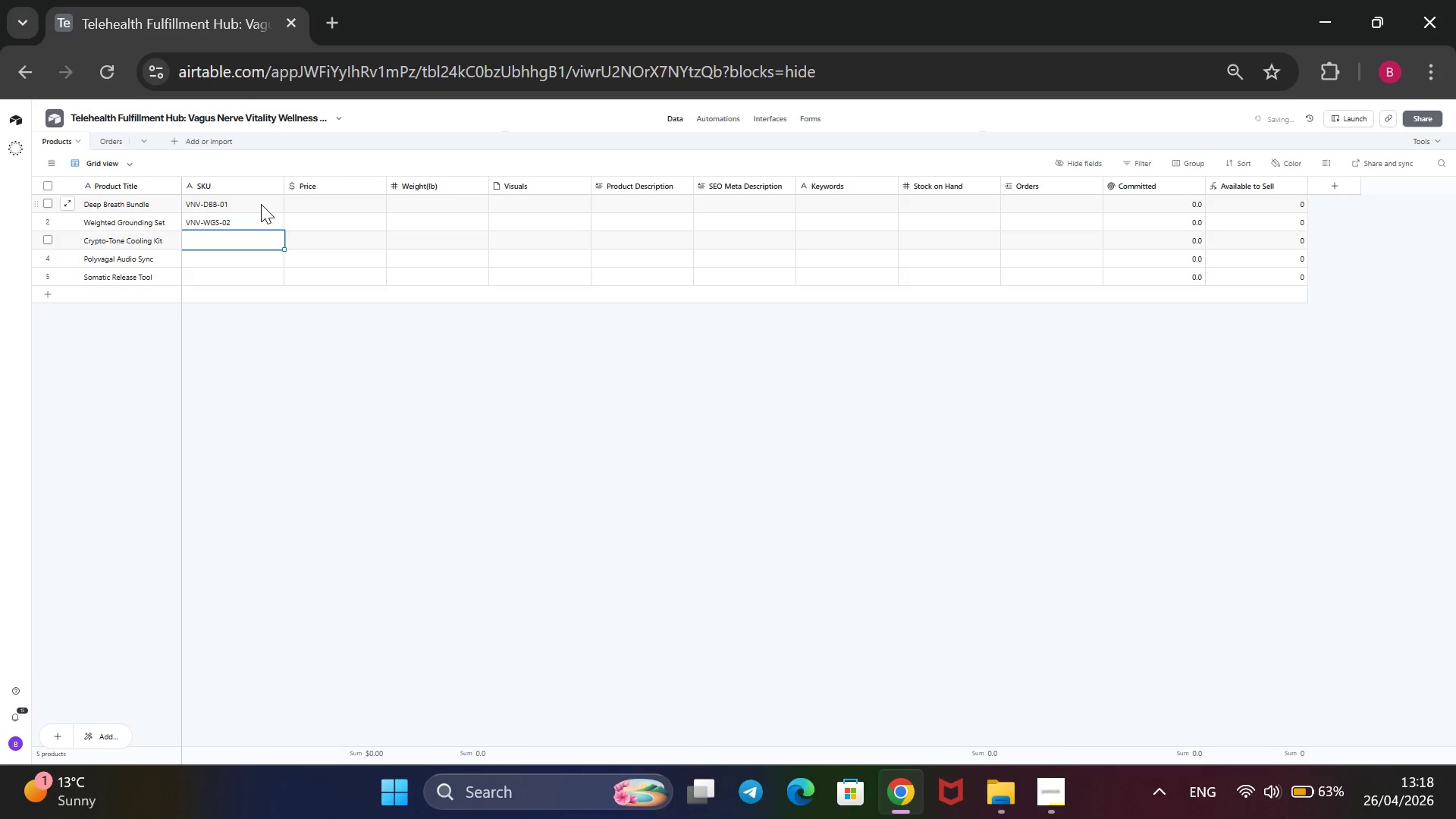 
type(VNV-CTC-03)
 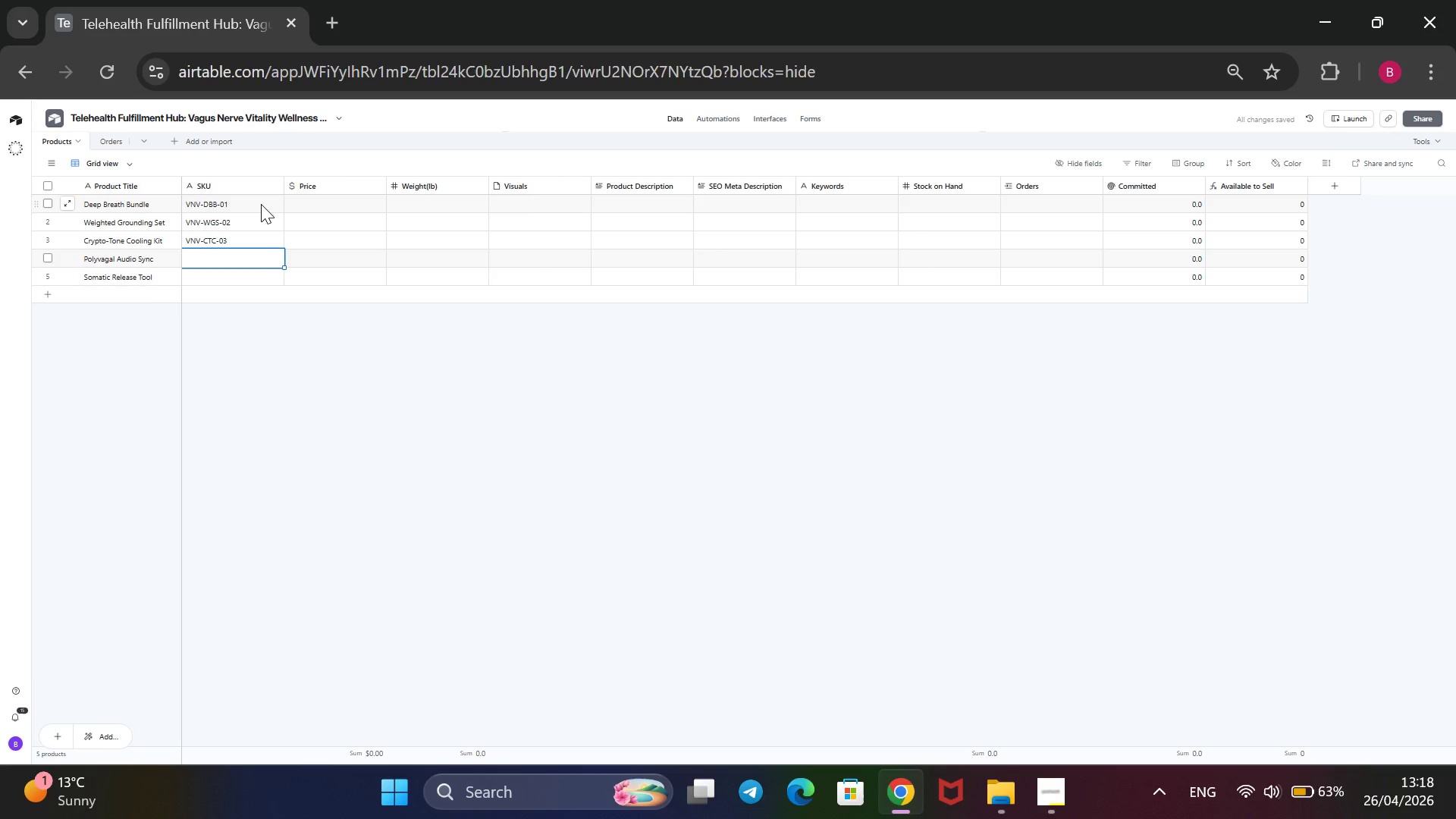 
key(Enter)
 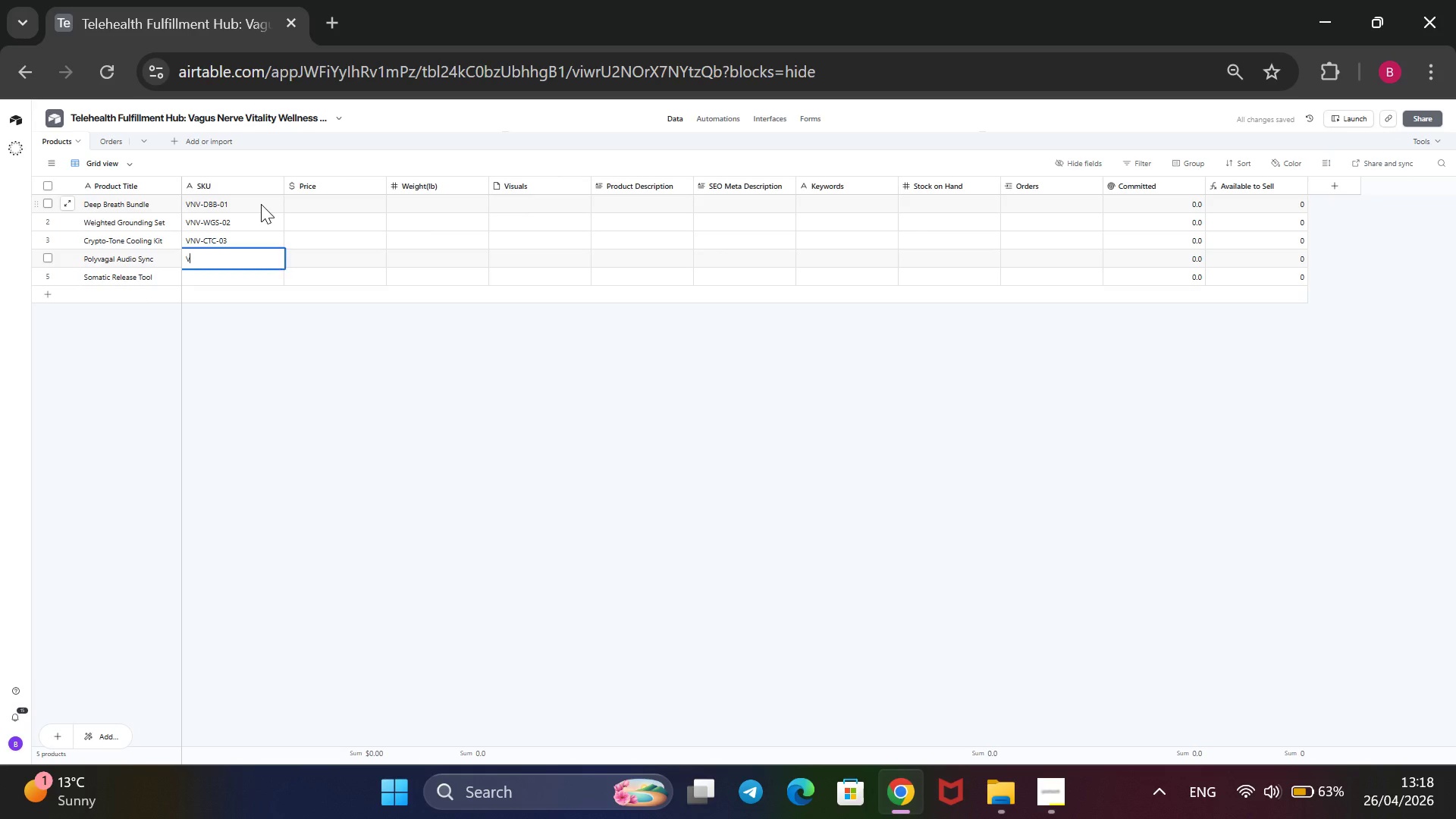 
type(VNV-PAS-04)
 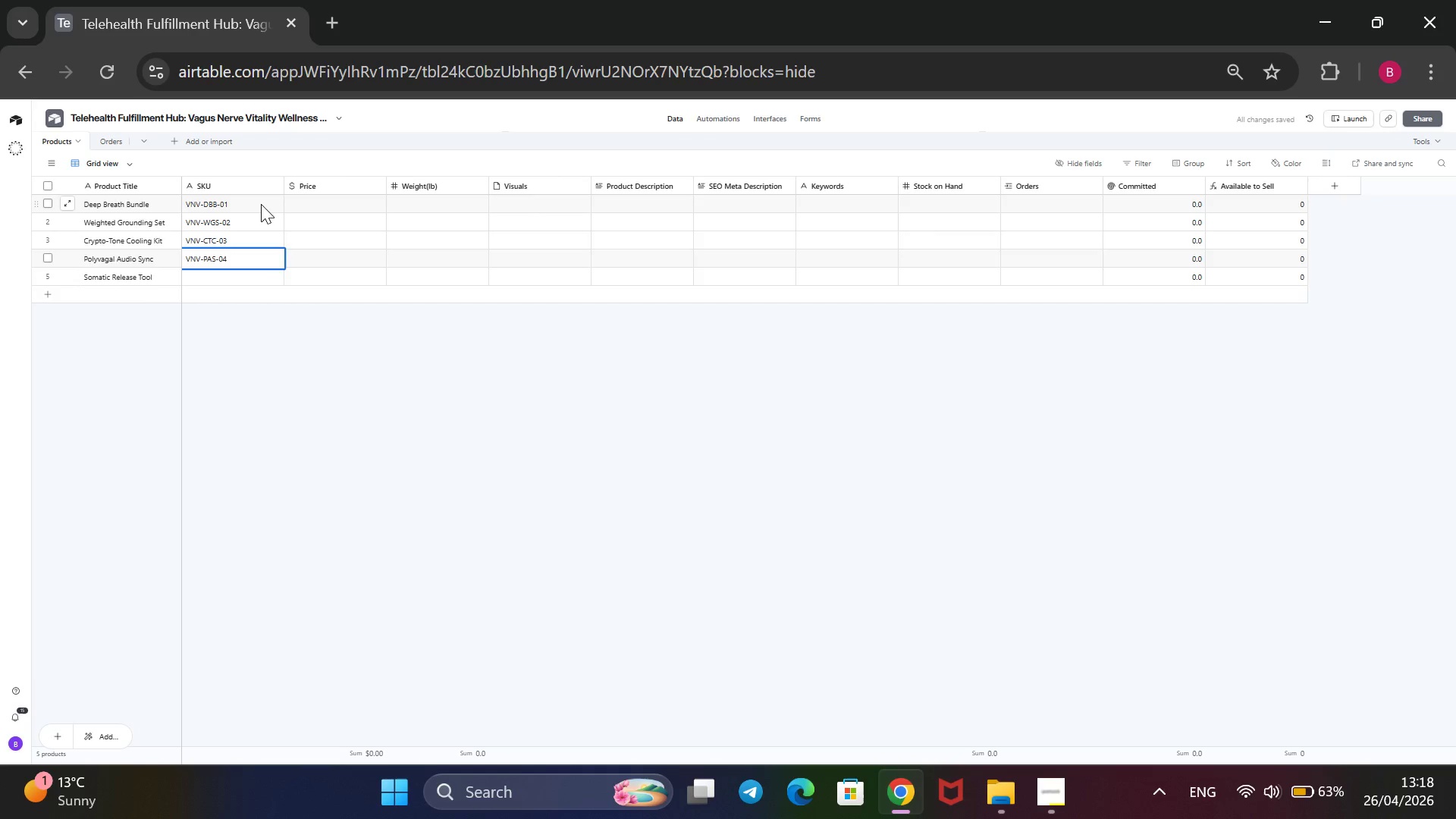 
key(Enter)
 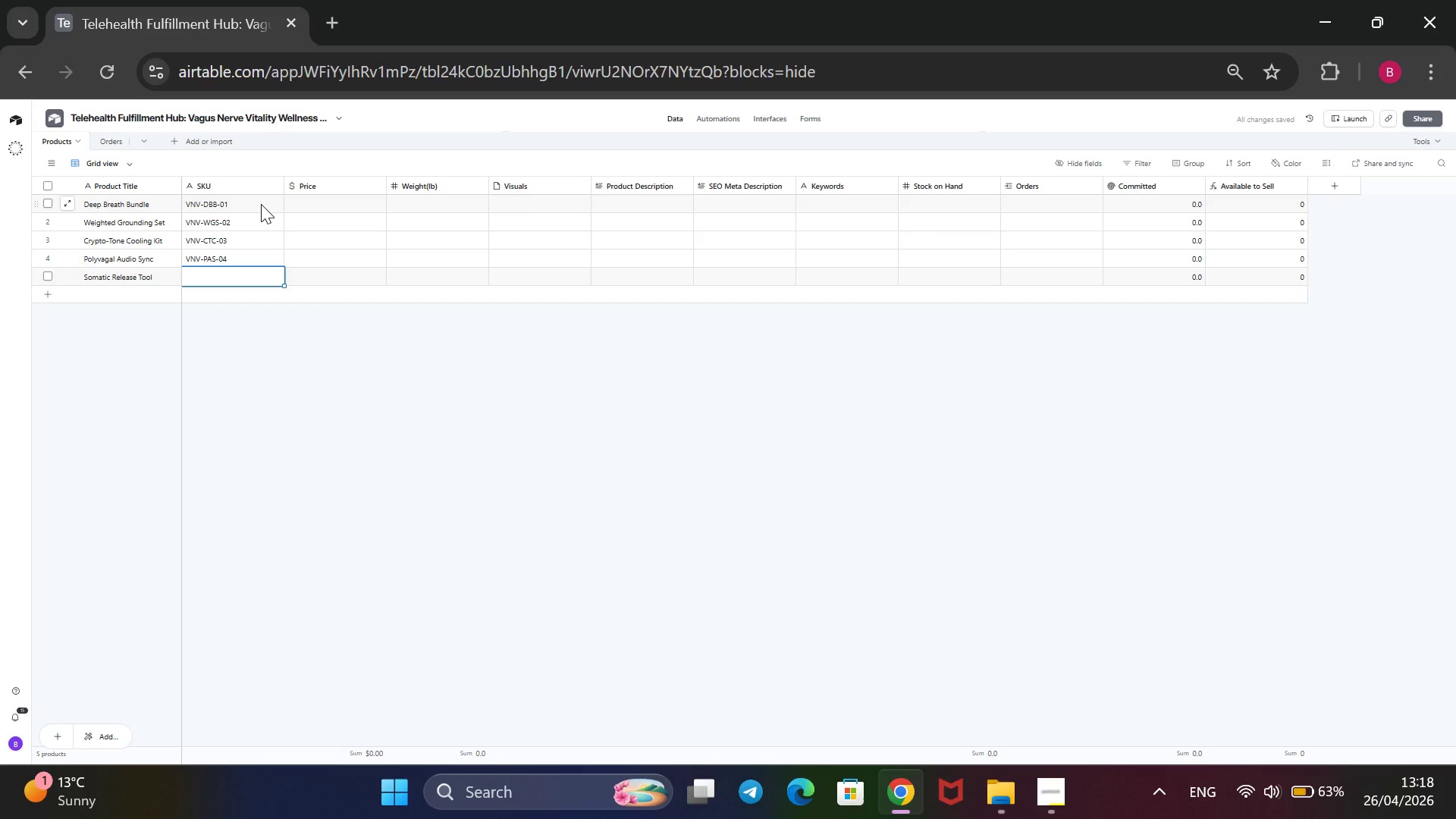 
type(VNV-SRT-05)
 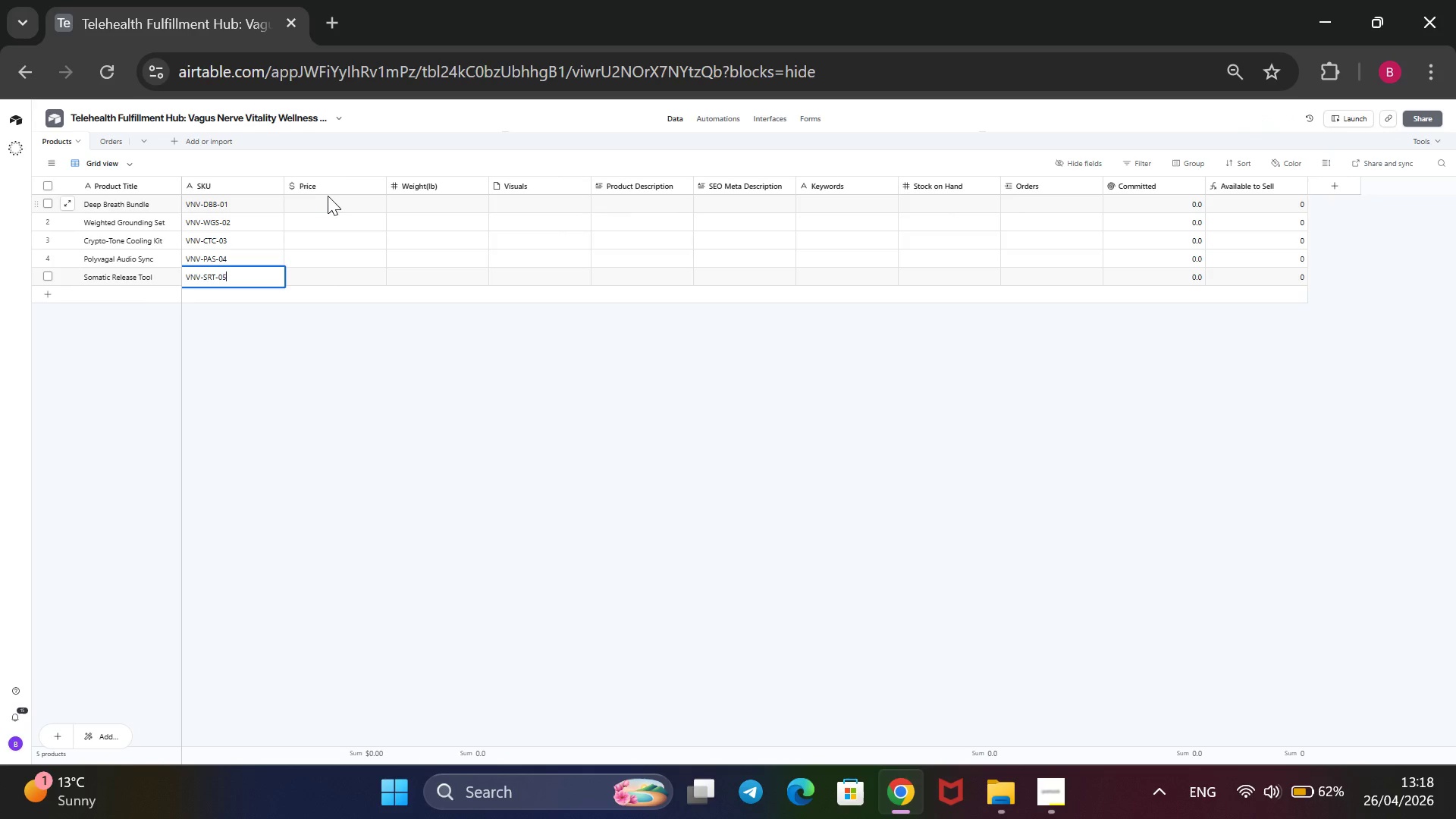 
left_click([309, 196])
 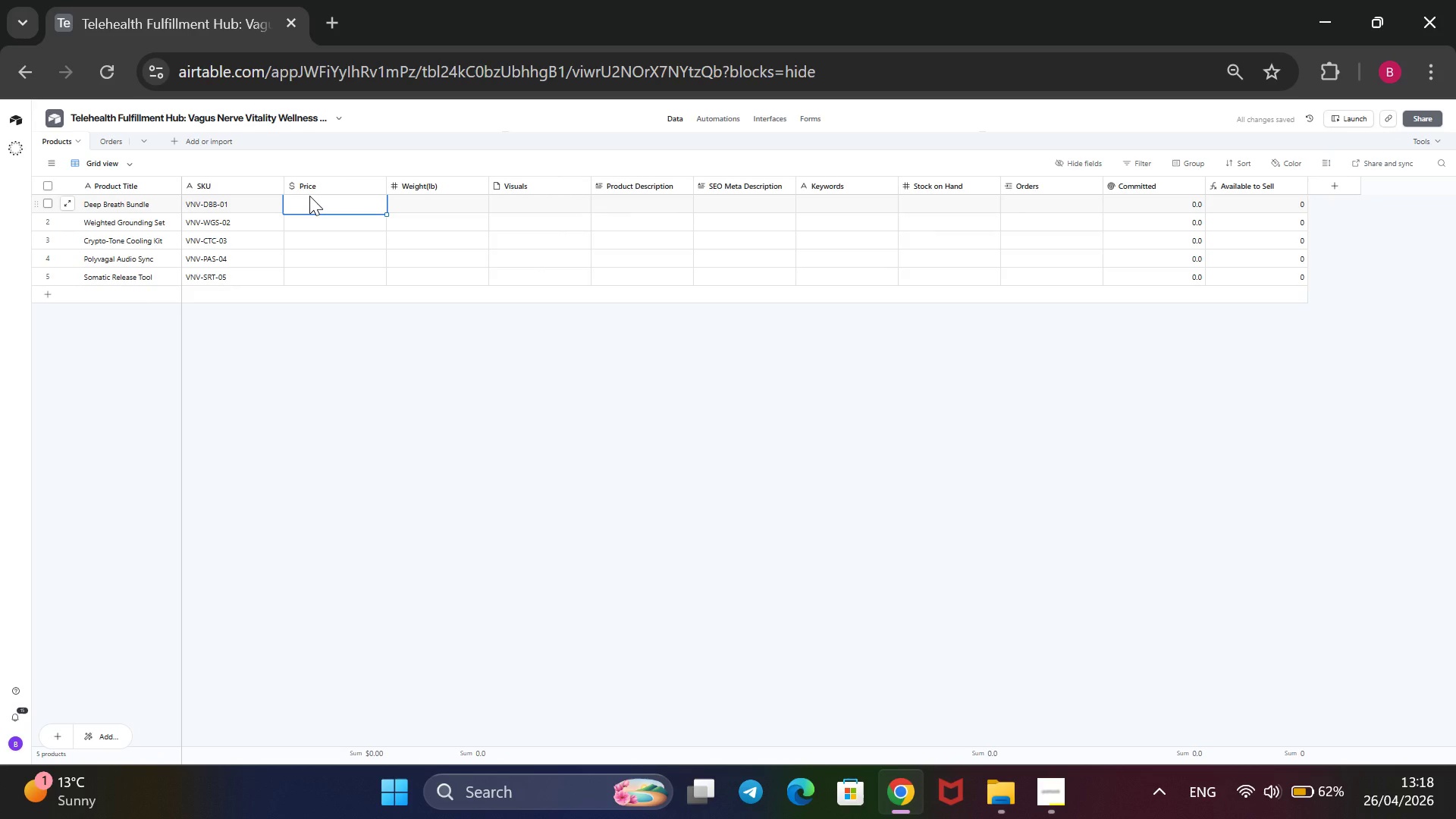 
type(120.00)
key(Backspace)
key(Backspace)
key(Backspace)
 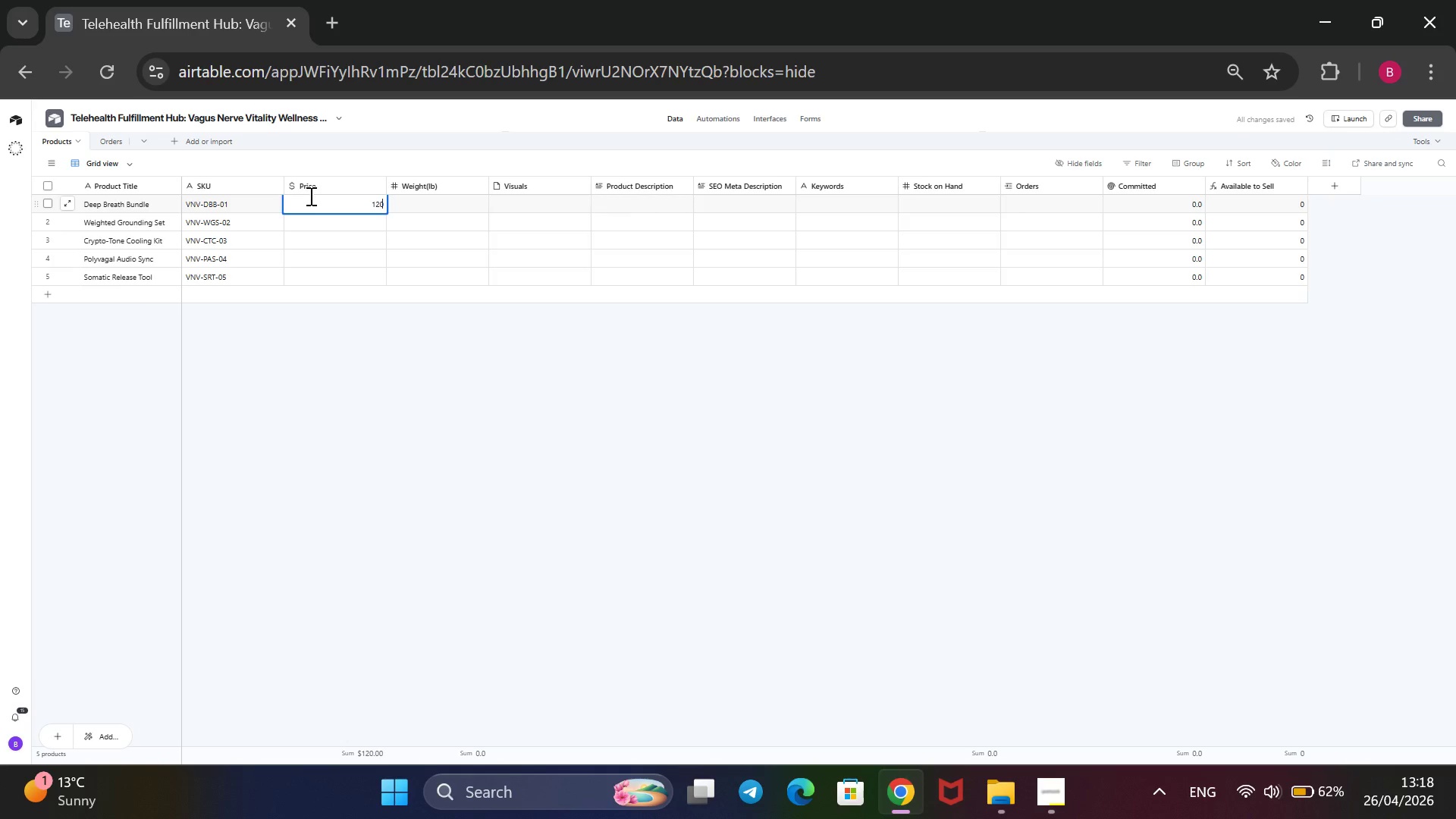 
key(Enter)
 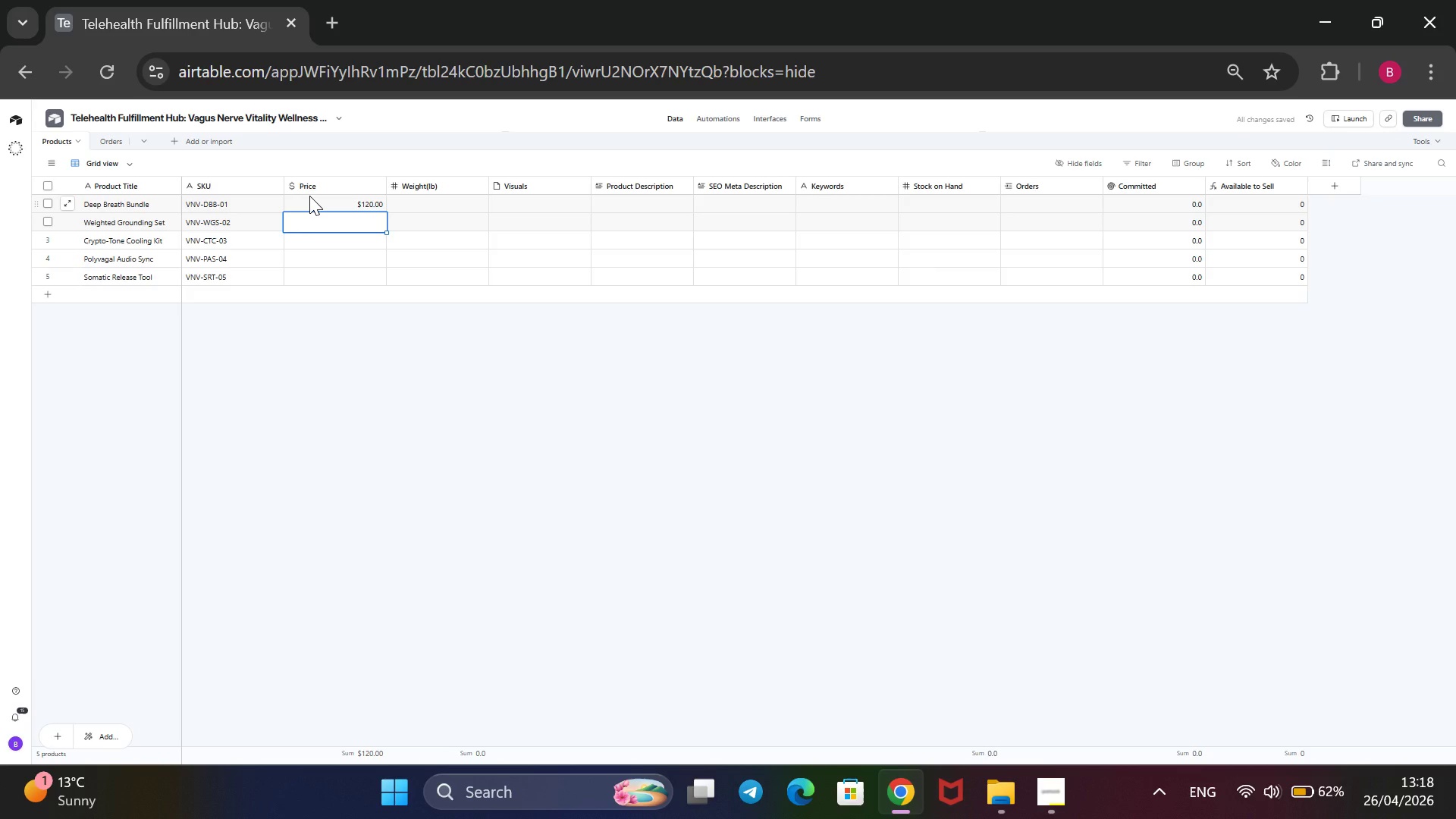 
type(65)
 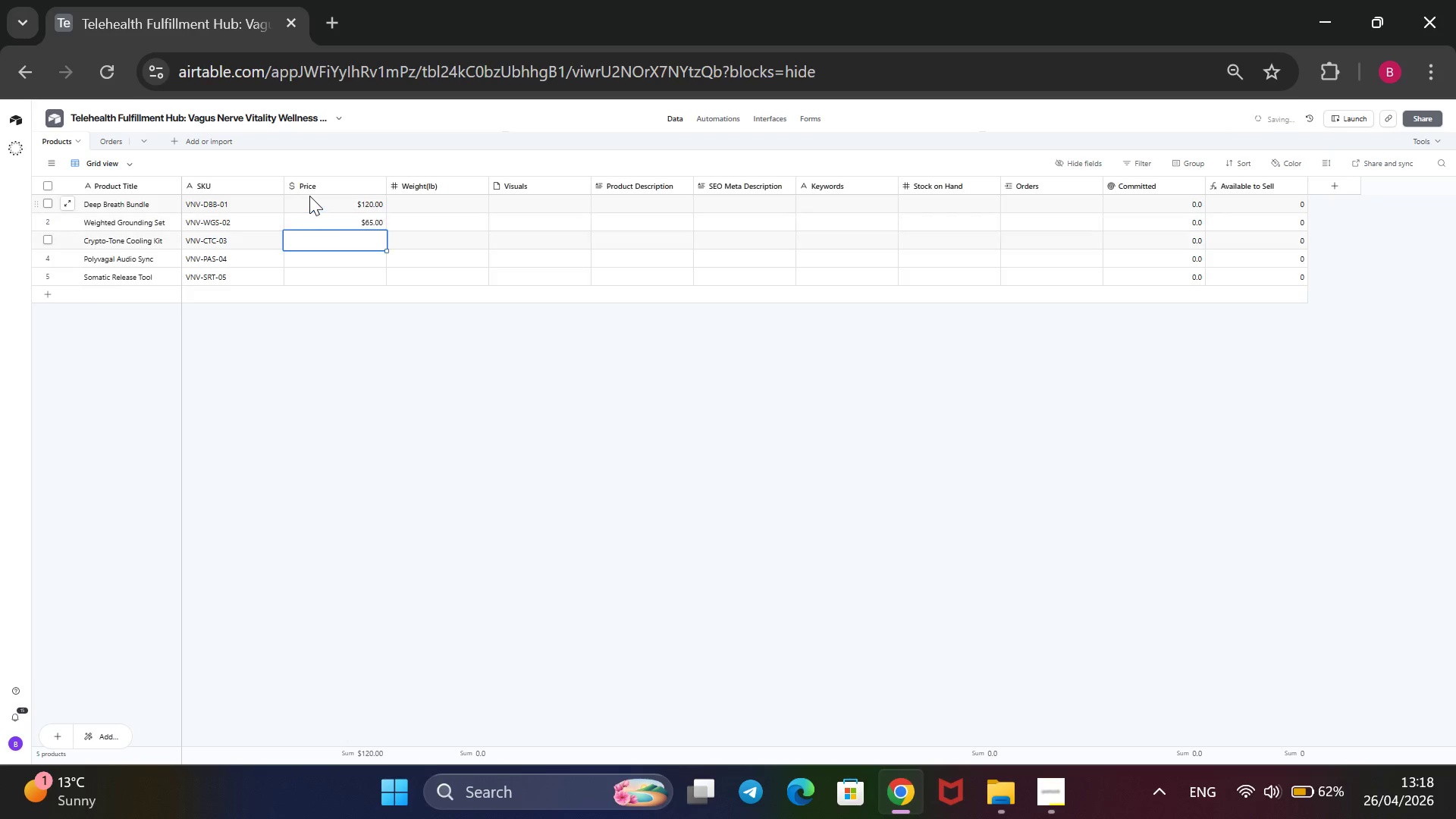 
key(Enter)
 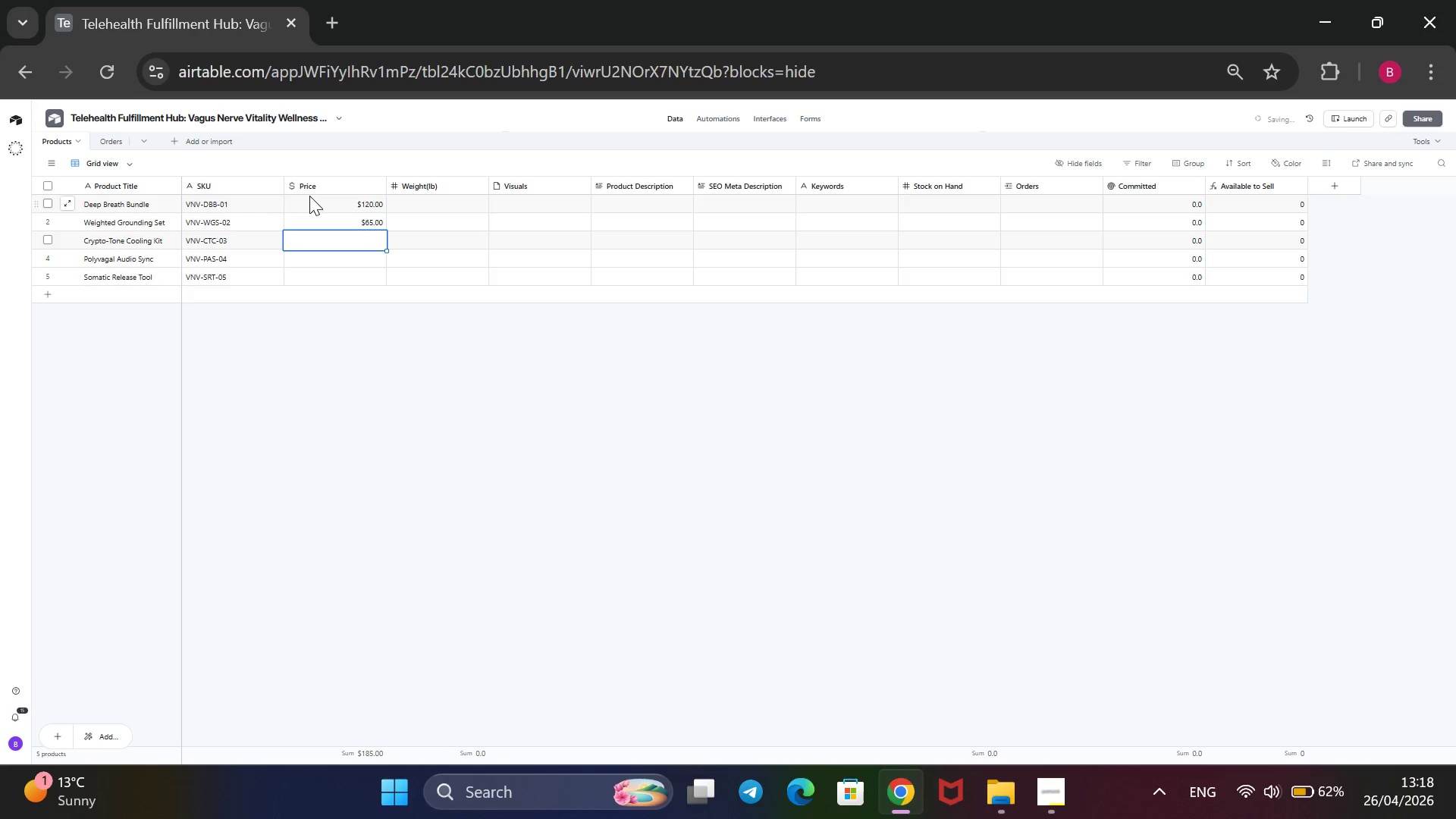 
type(150)
 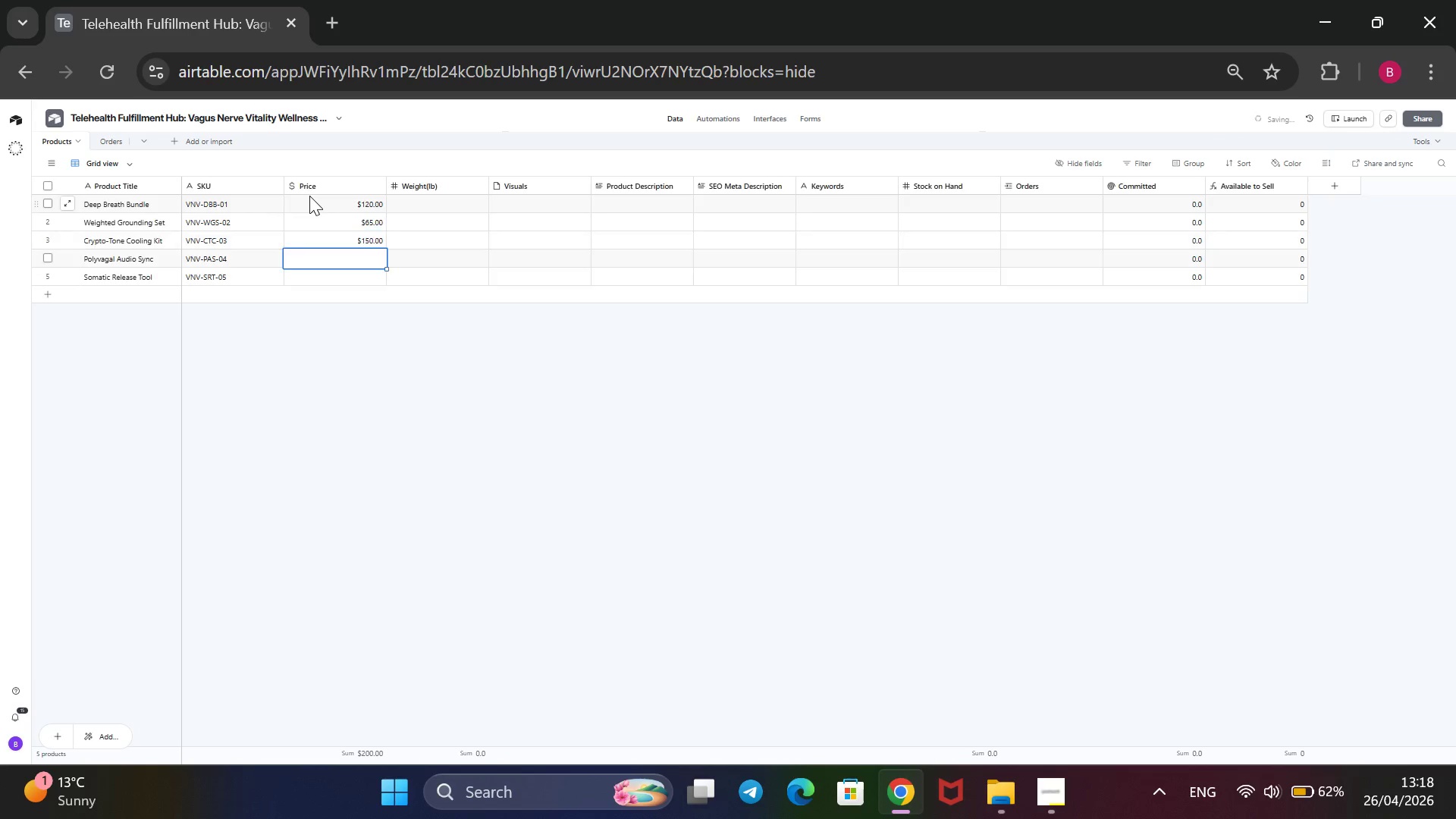 
key(Enter)
 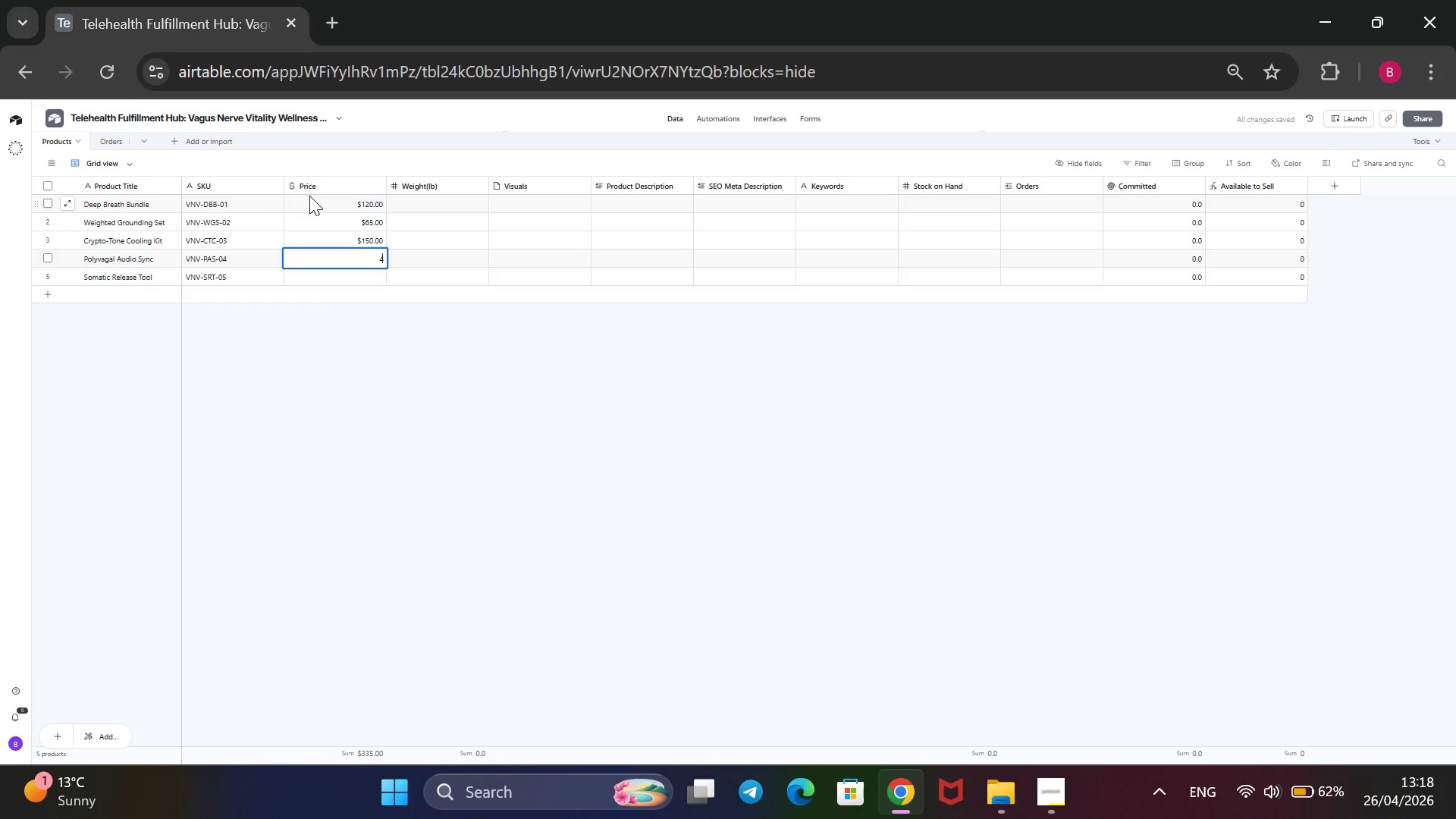 
type(45)
 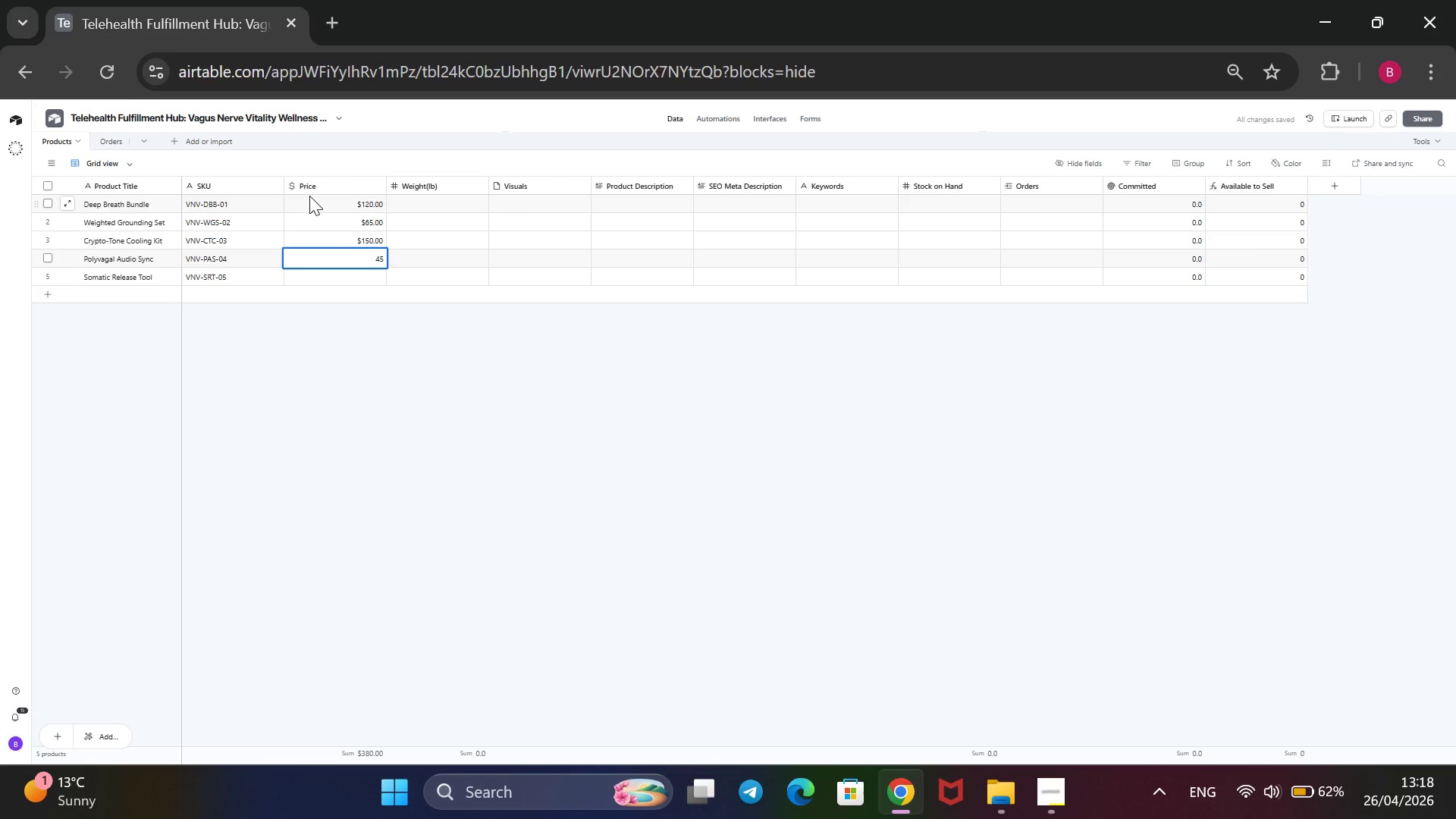 
key(Enter)
 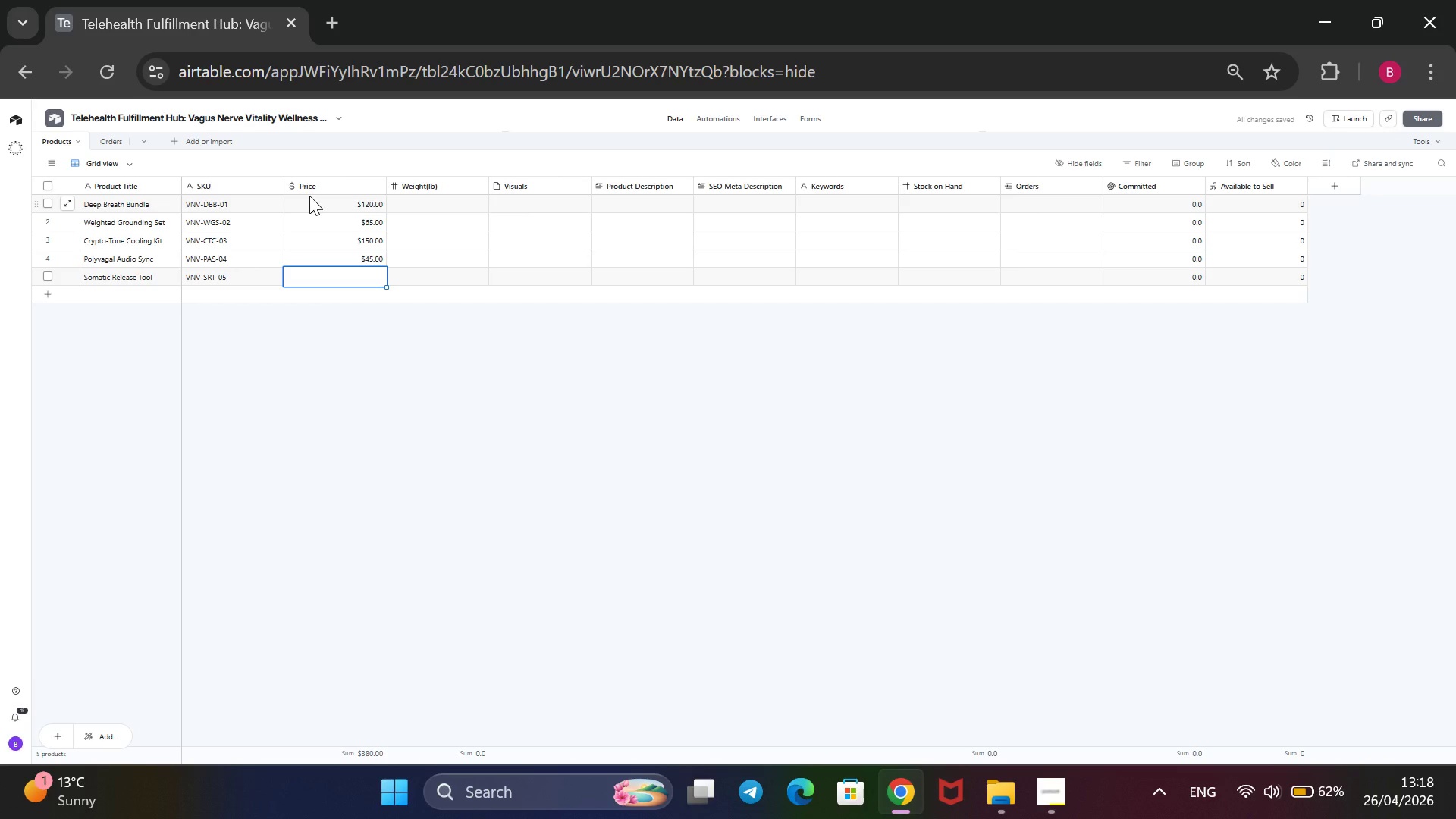 
wait(5.36)
 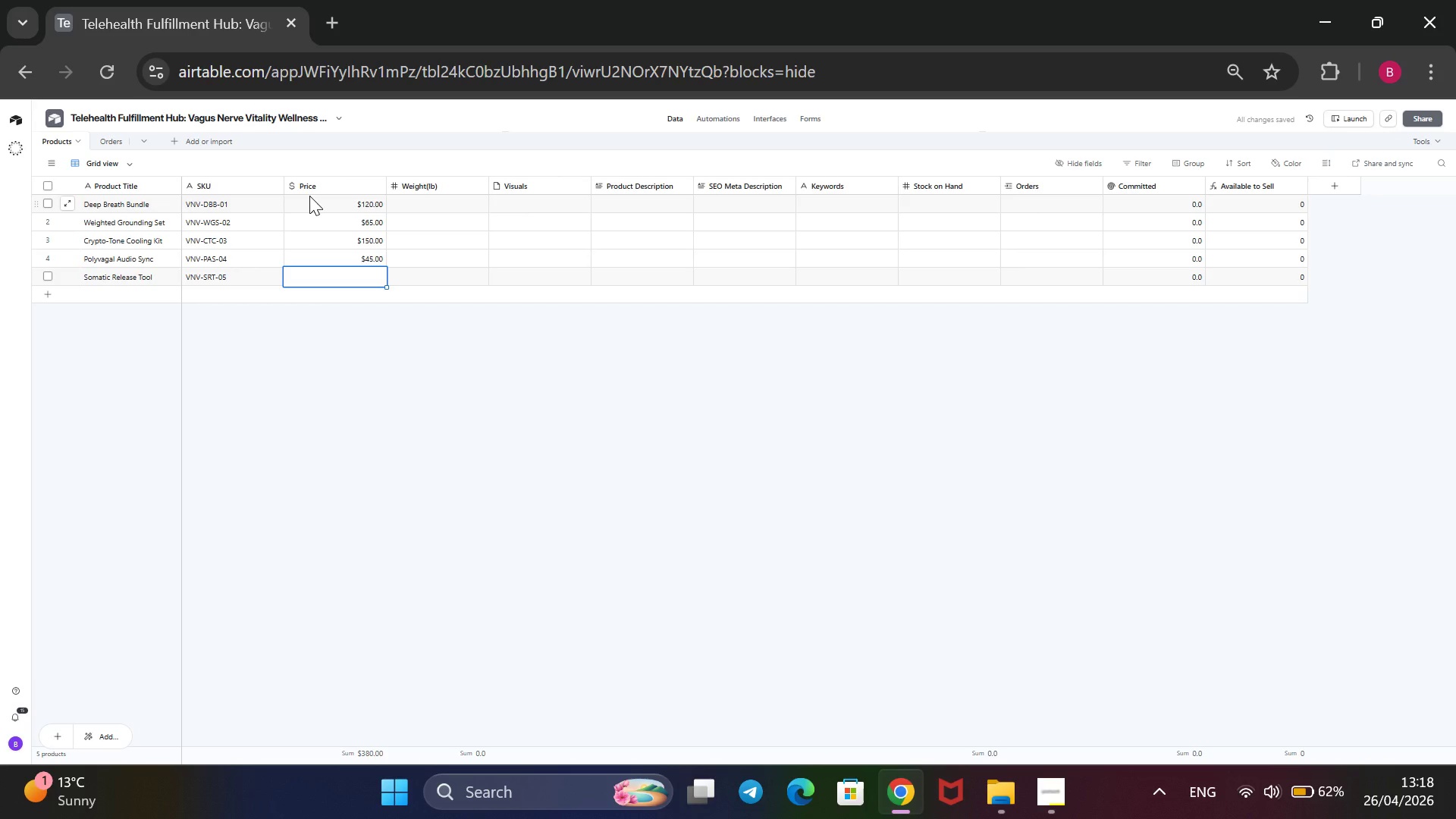 
key(ArrowUp)
 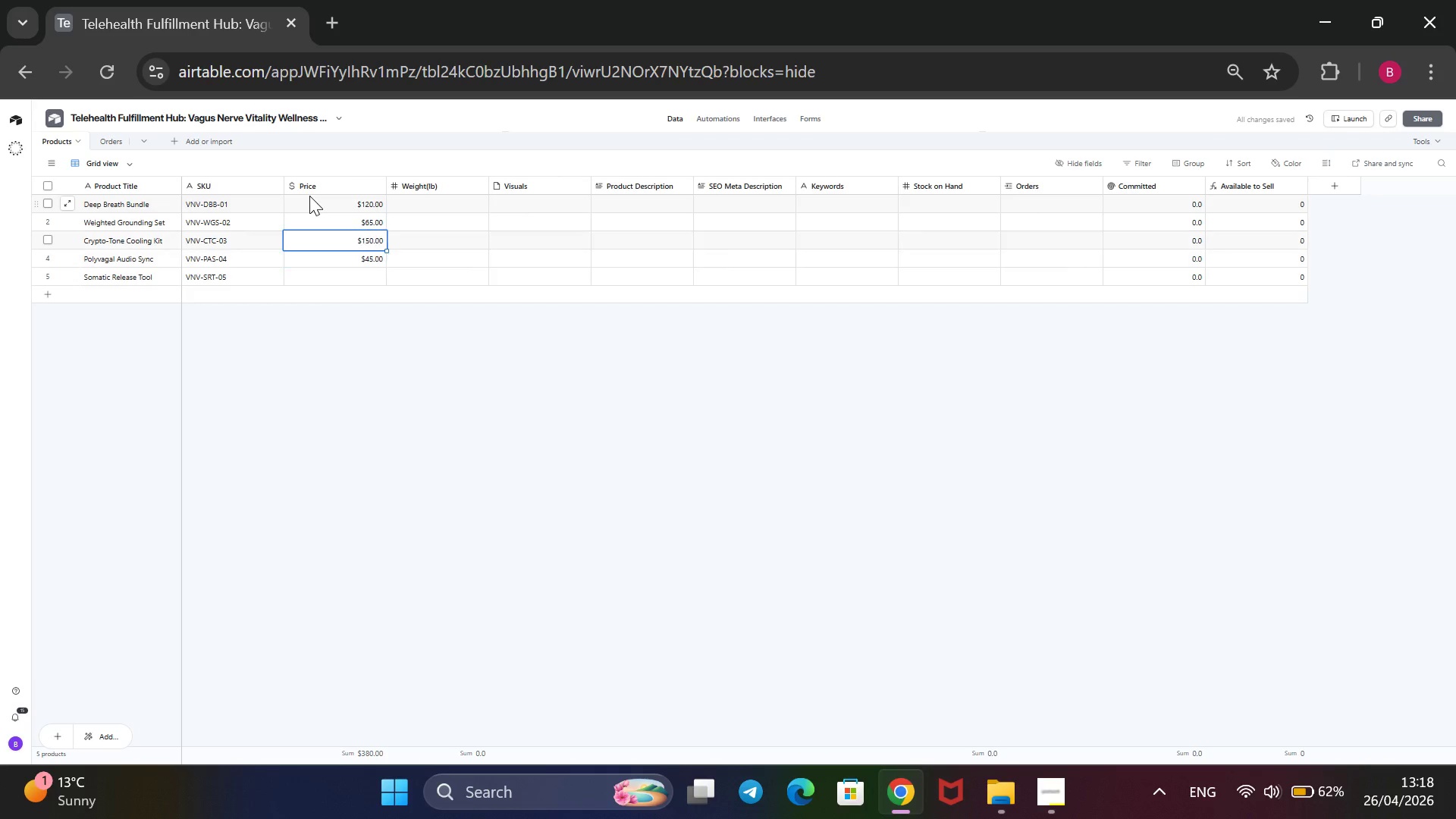 
key(ArrowUp)
 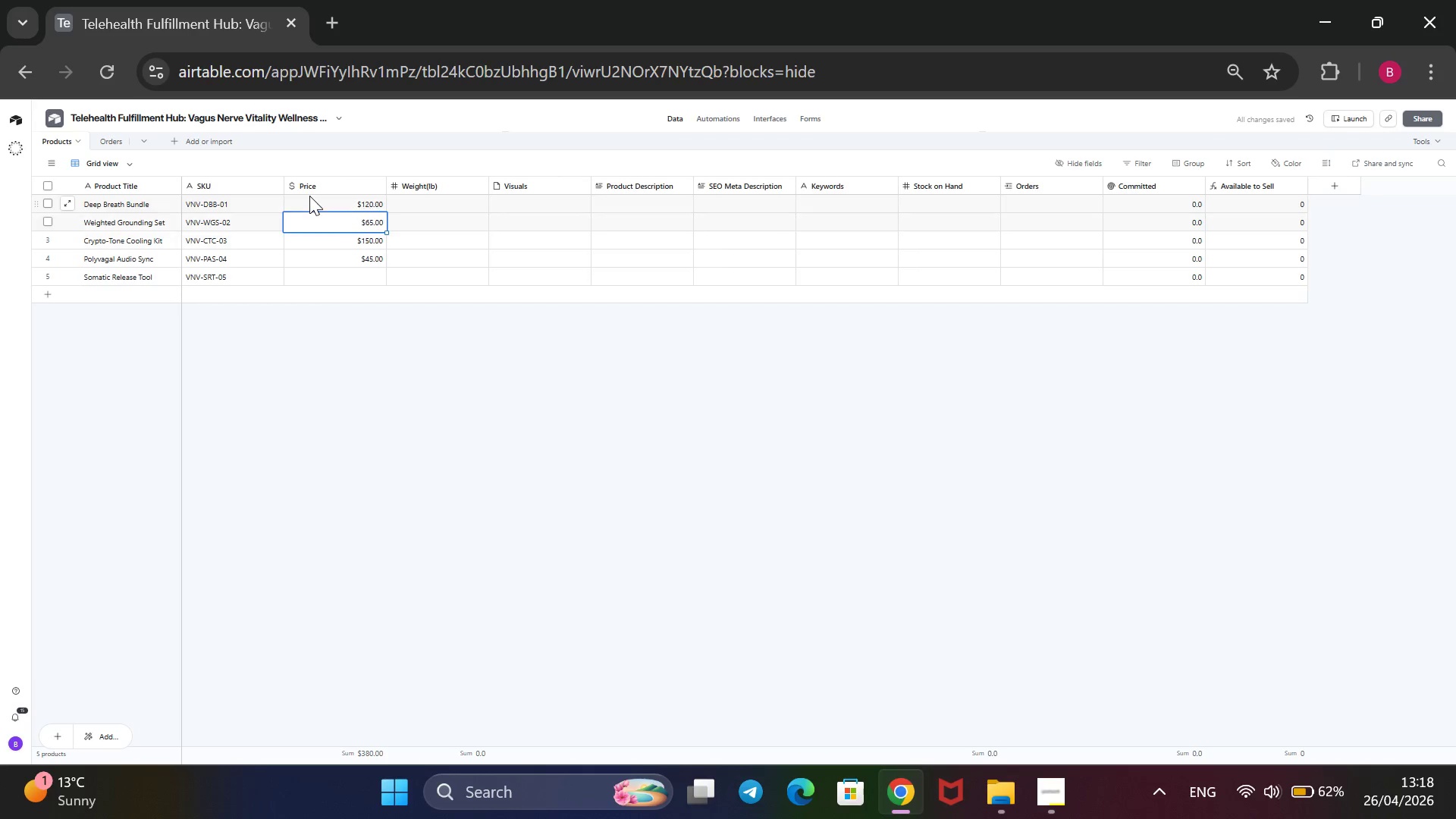 
key(ArrowUp)
 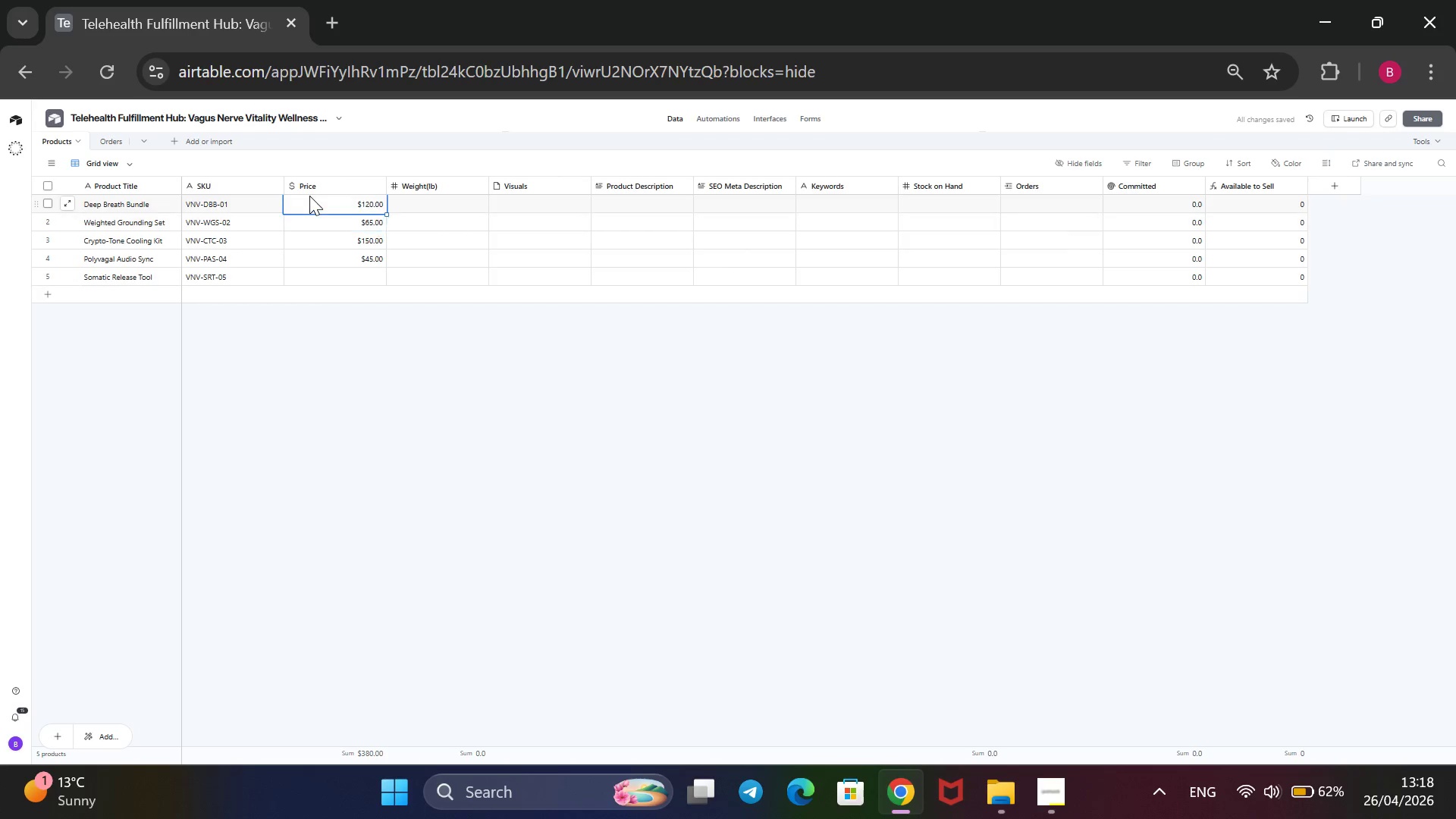 
key(ArrowUp)
 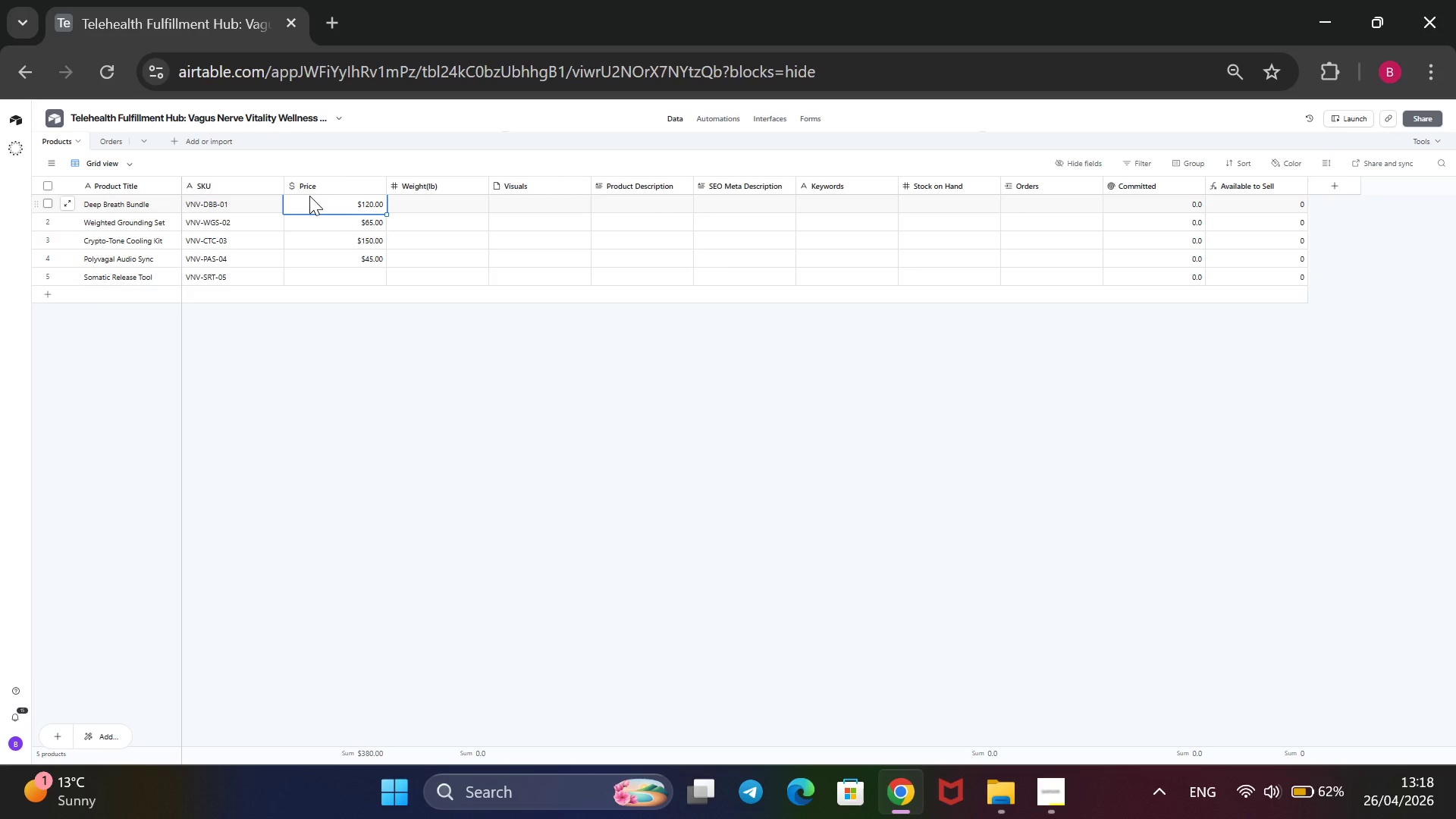 
type(85)
 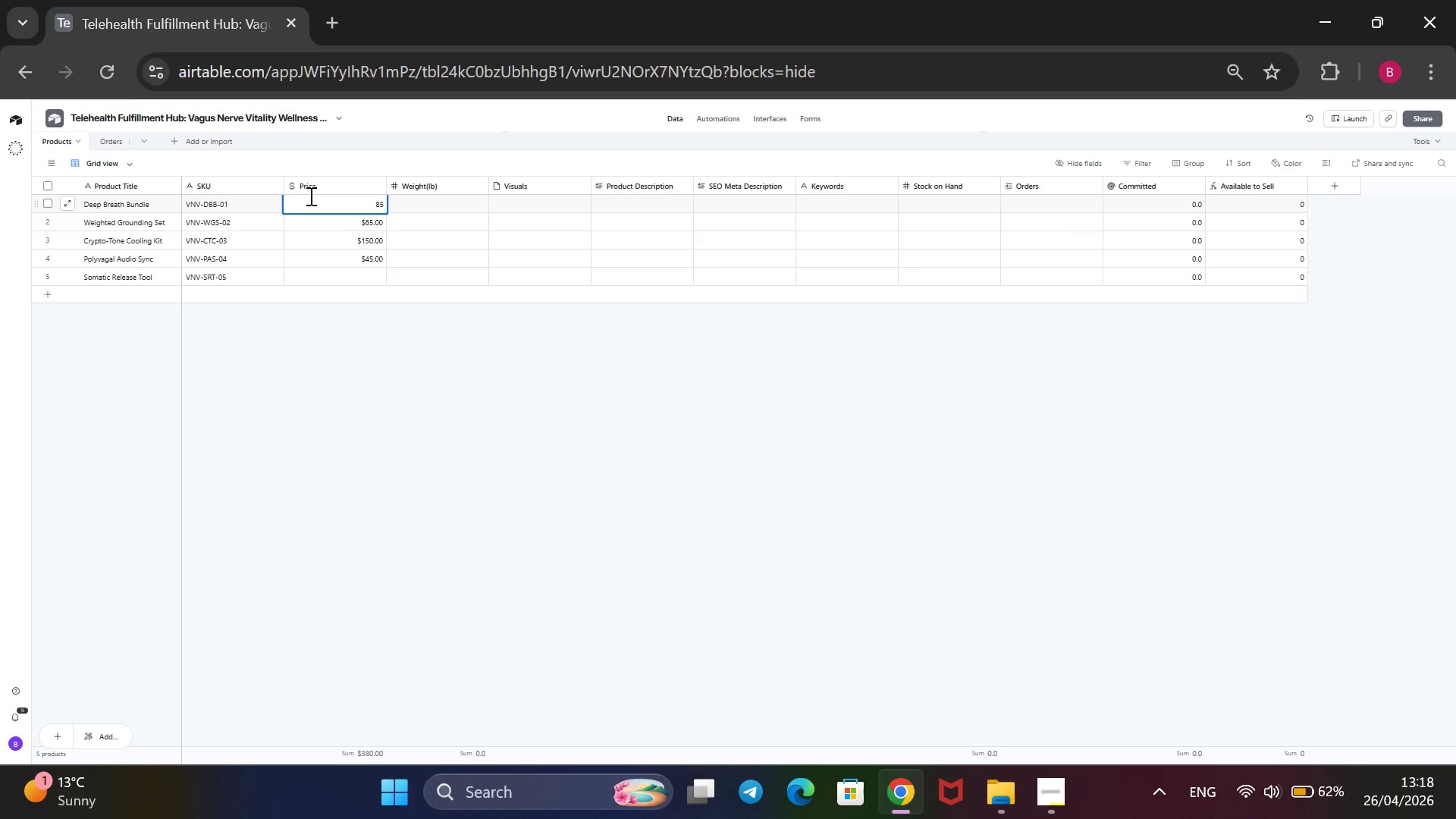 
key(Enter)
 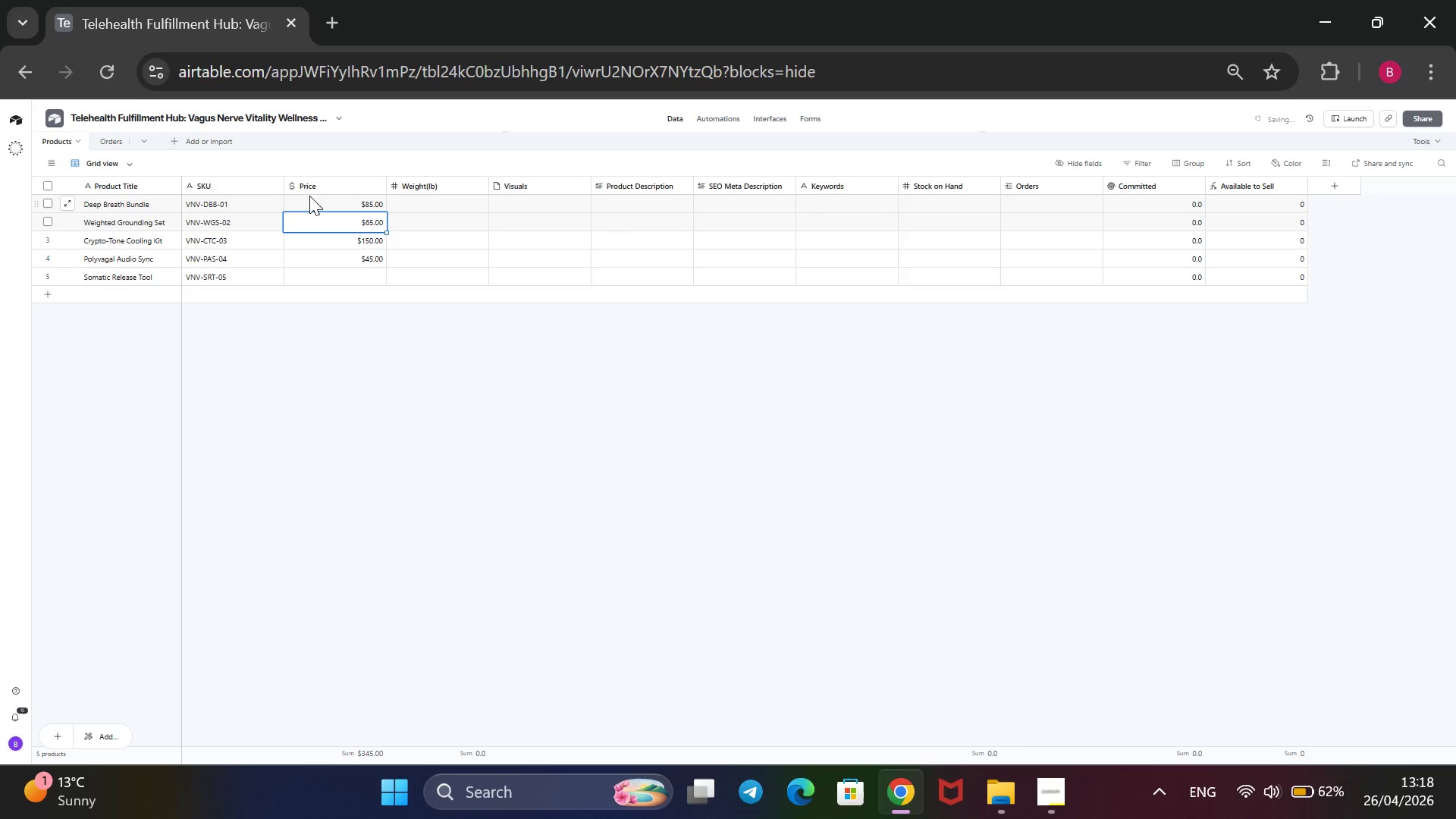 
type(120)
 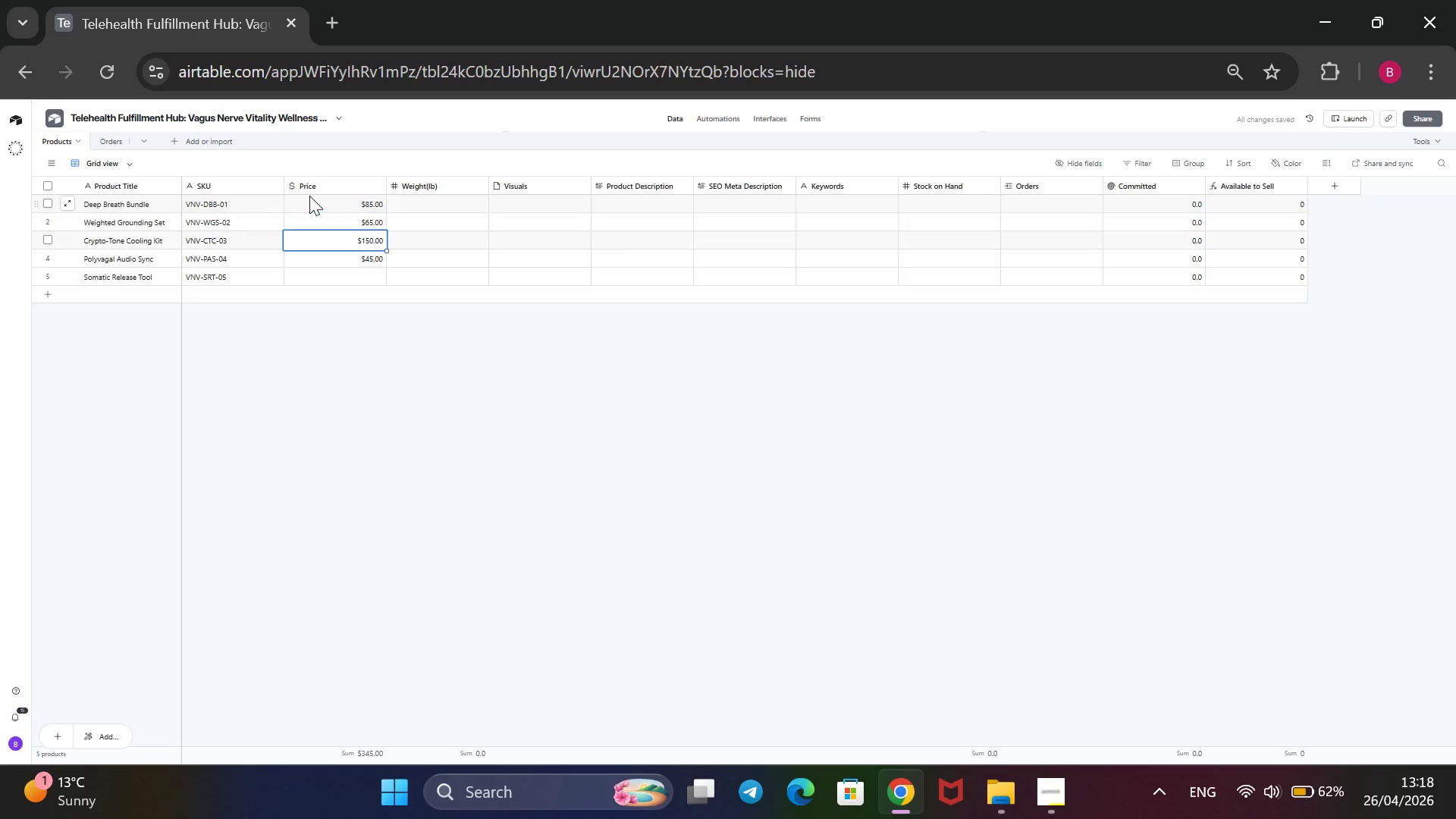 
key(Enter)
 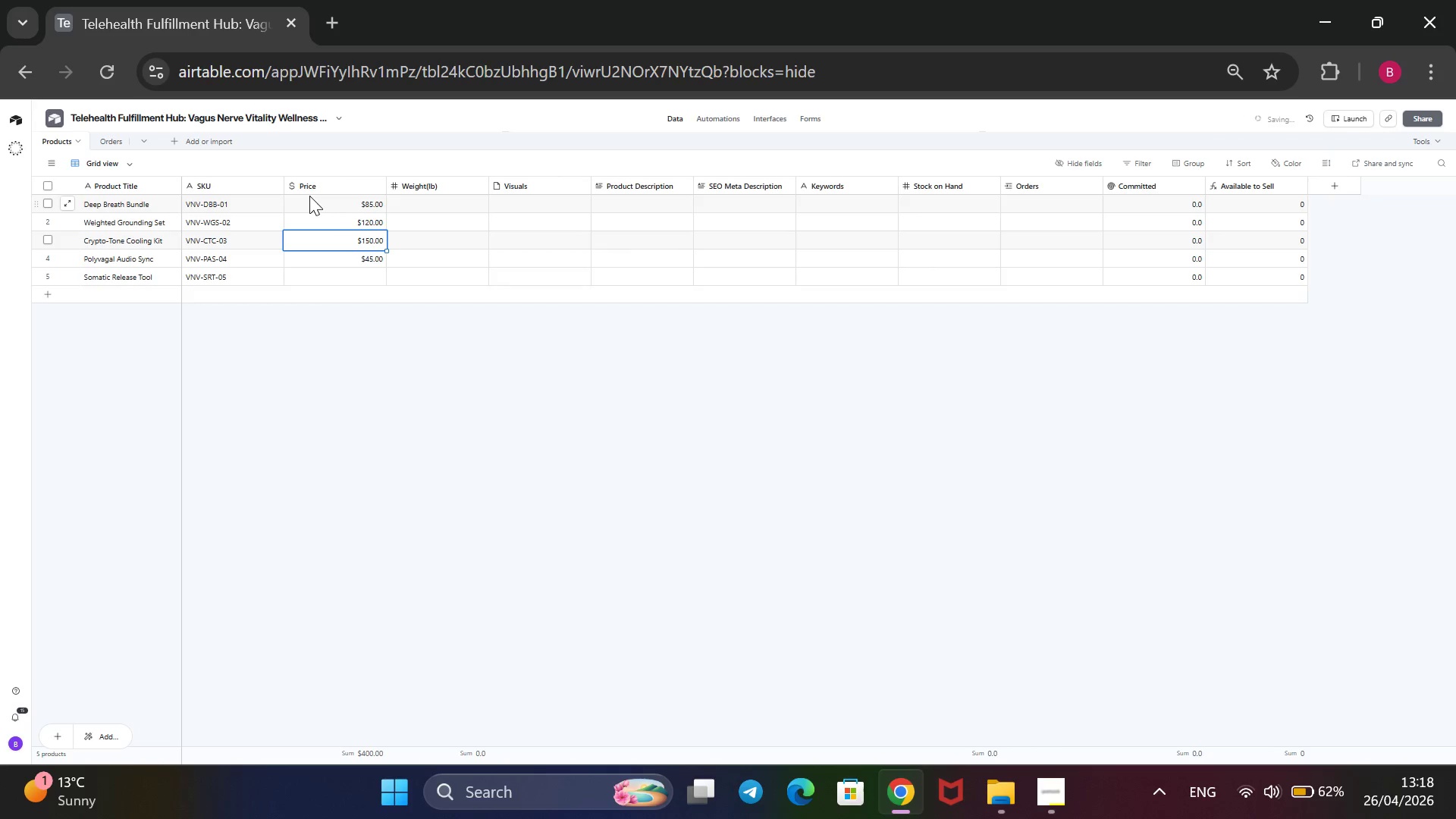 
type(65)
 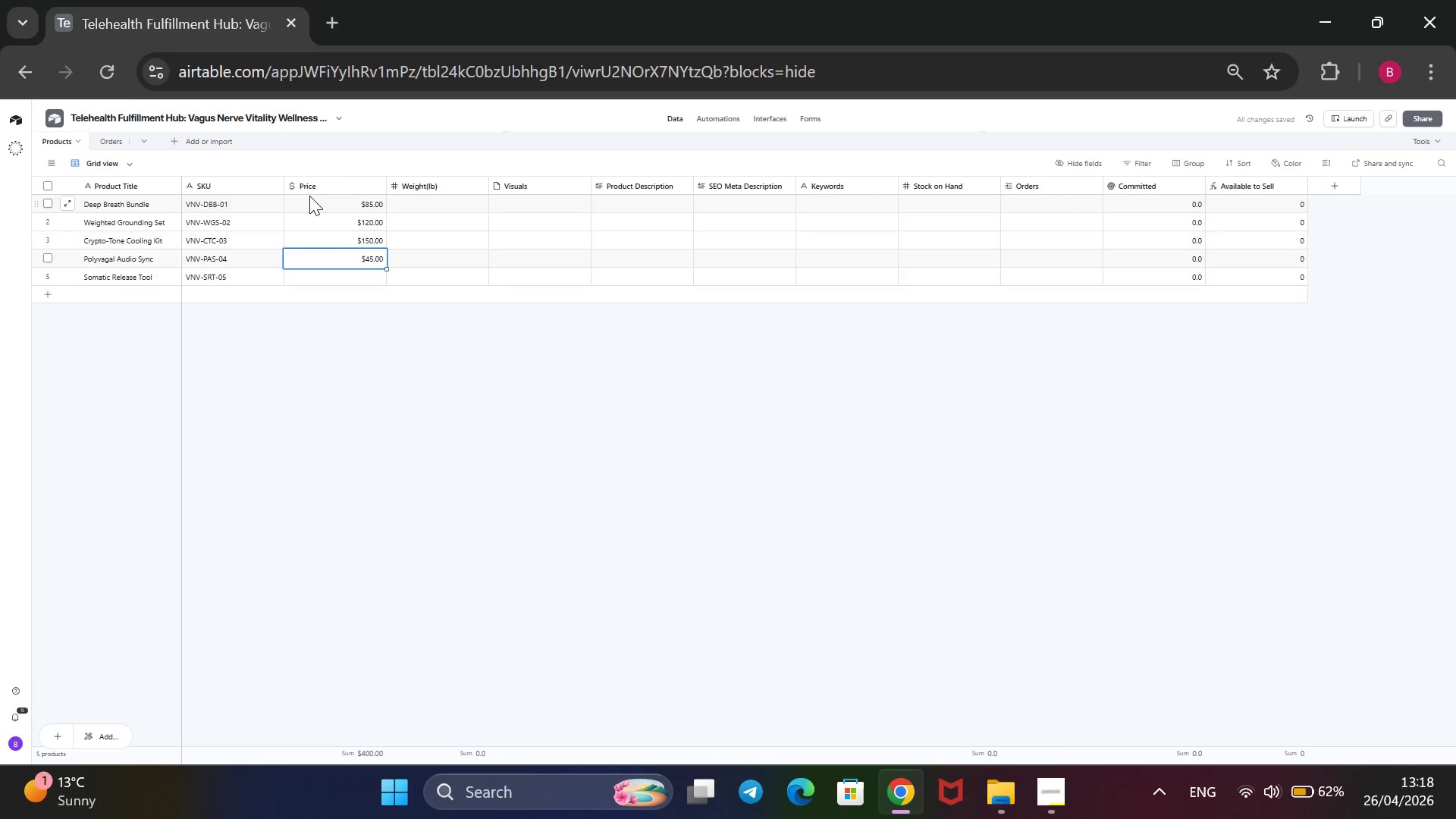 
key(Enter)
 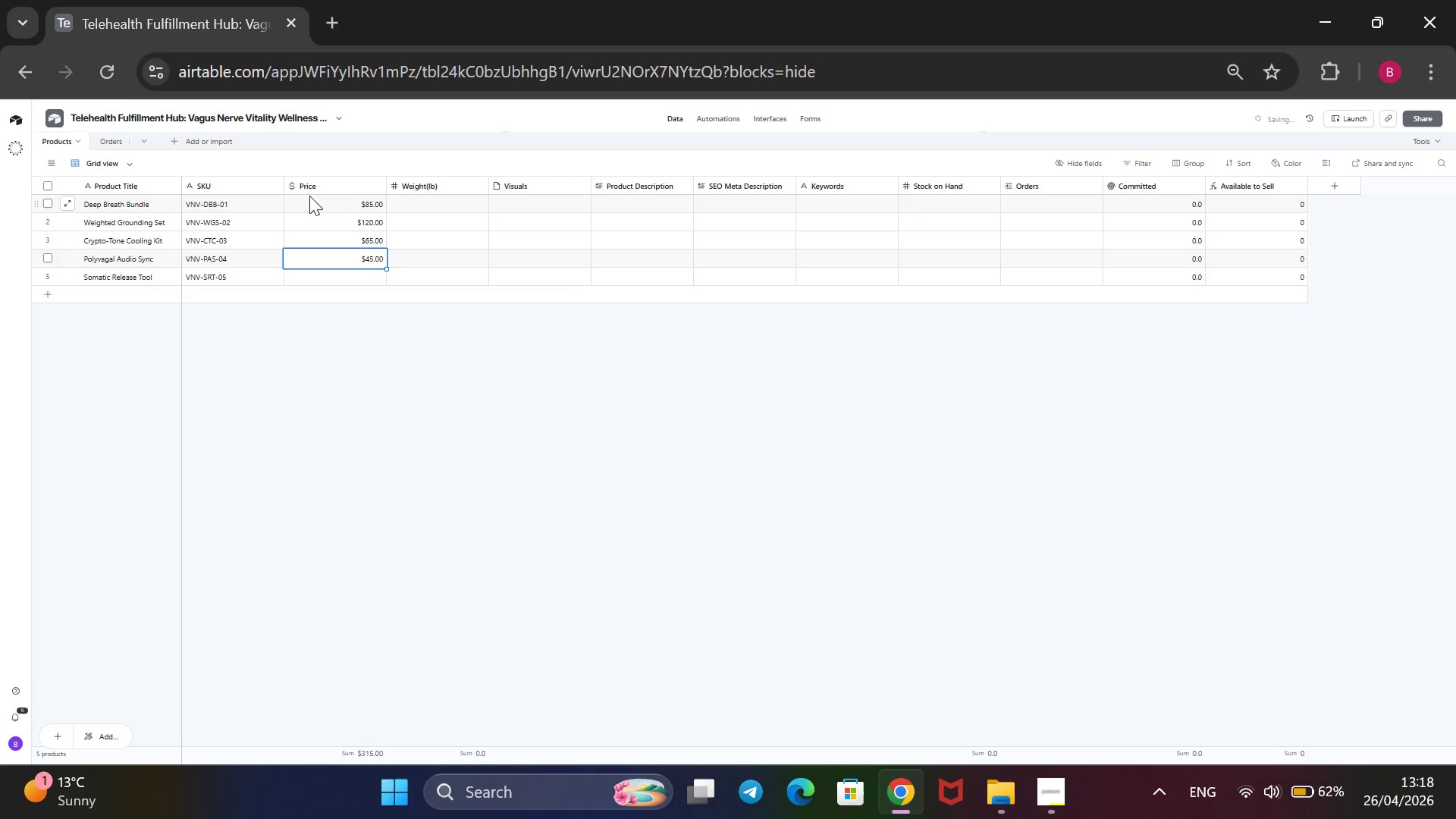 
type(150)
 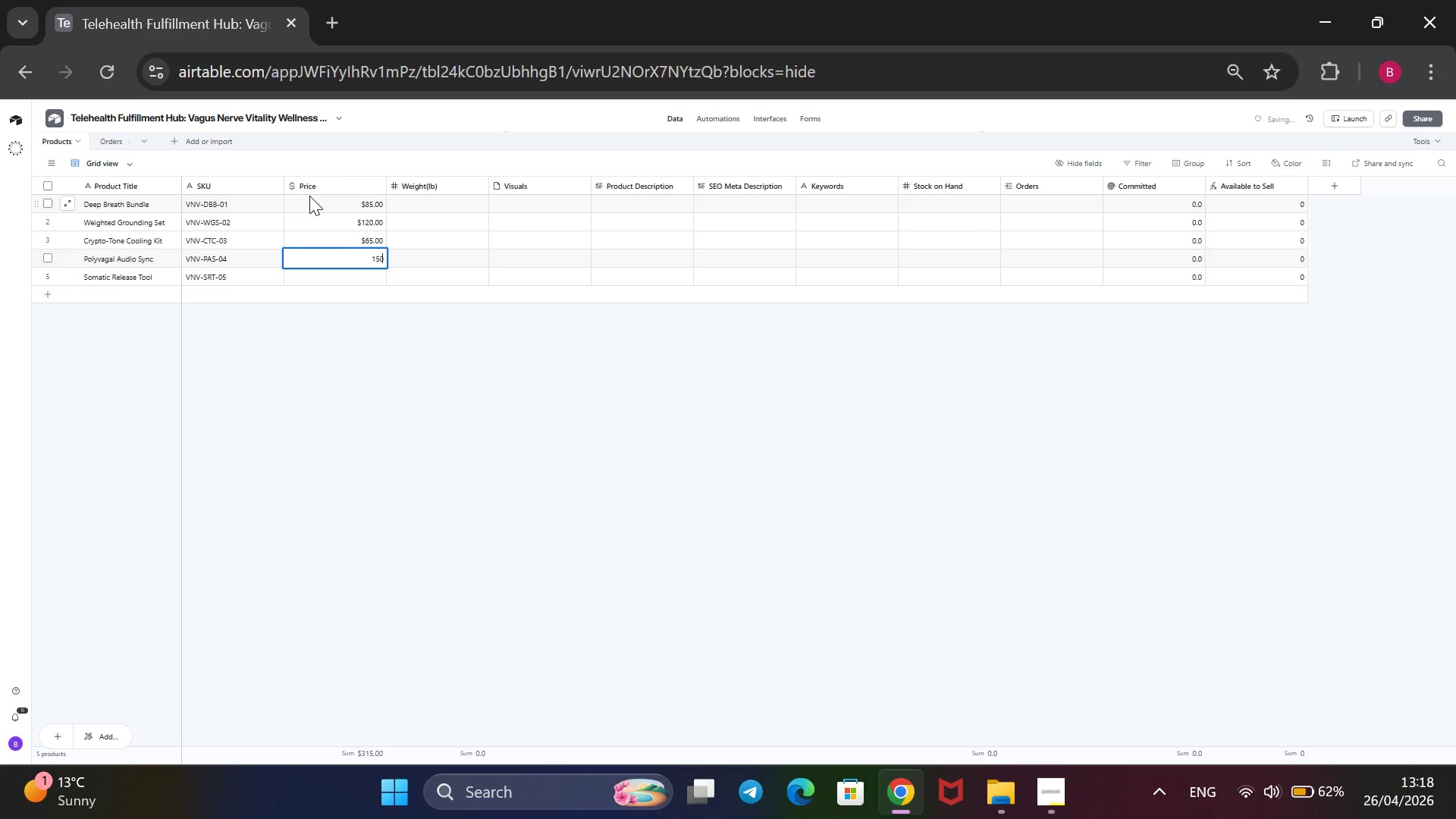 
key(Enter)
 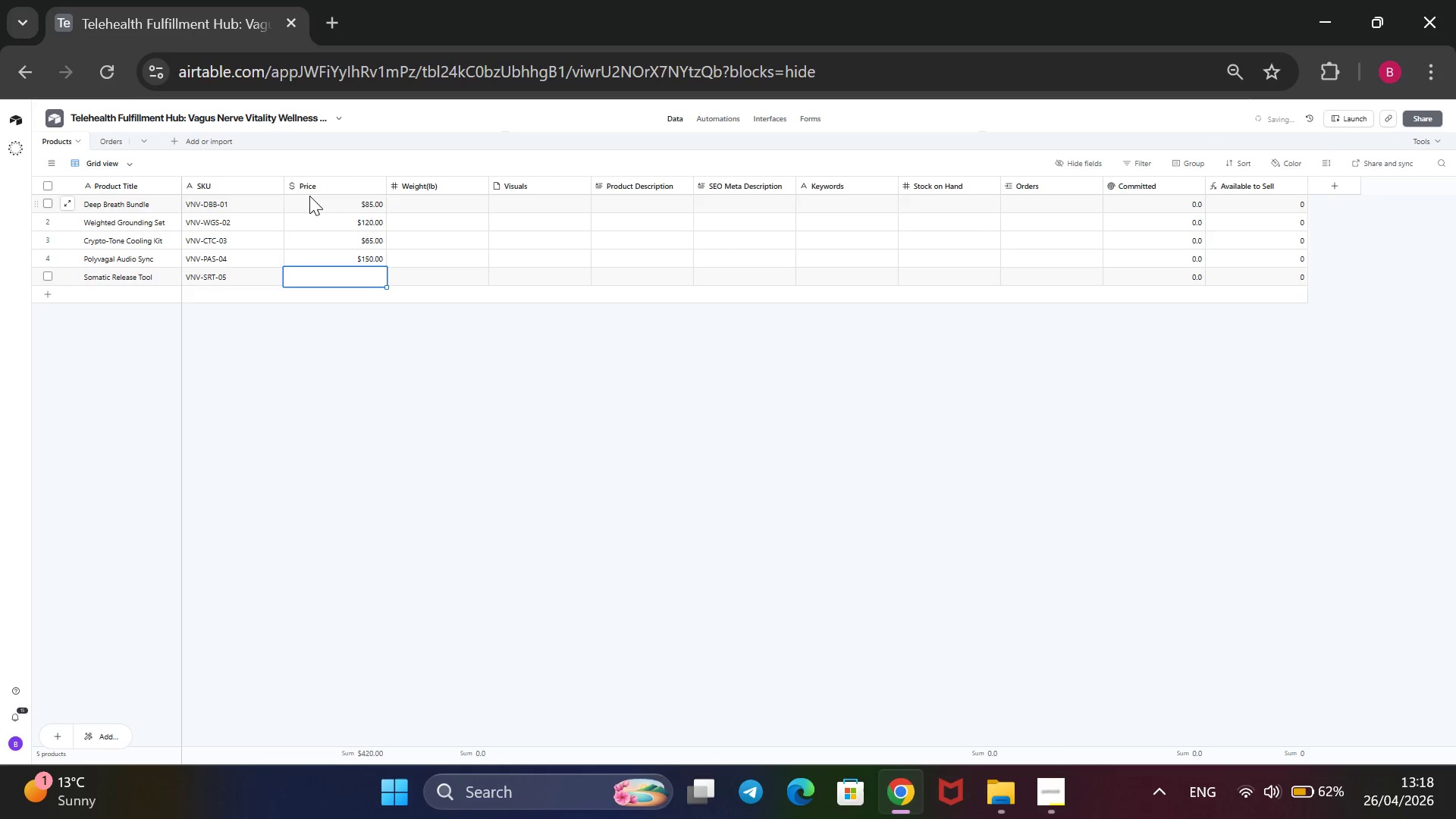 
type(45)
 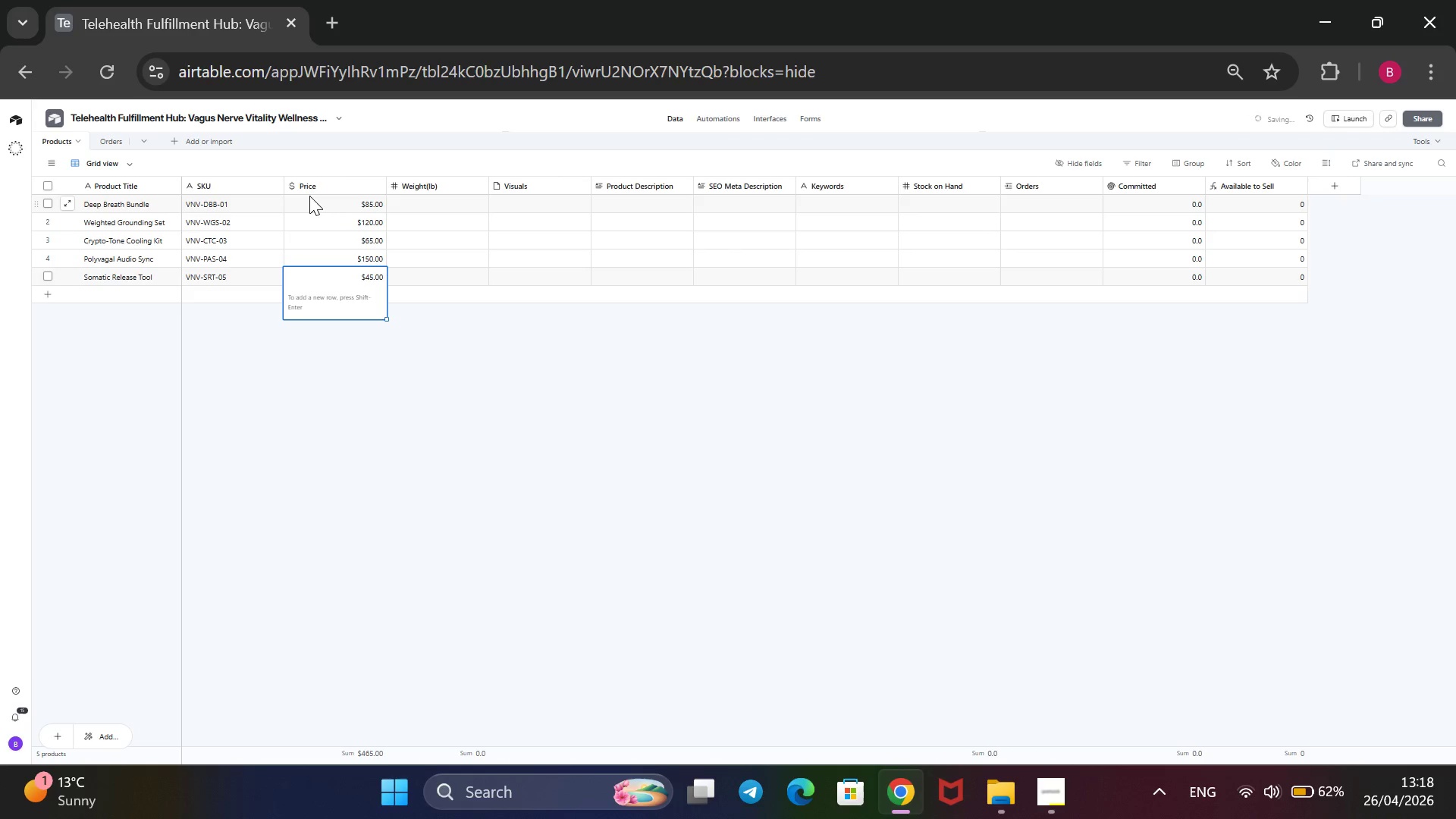 
key(Enter)
 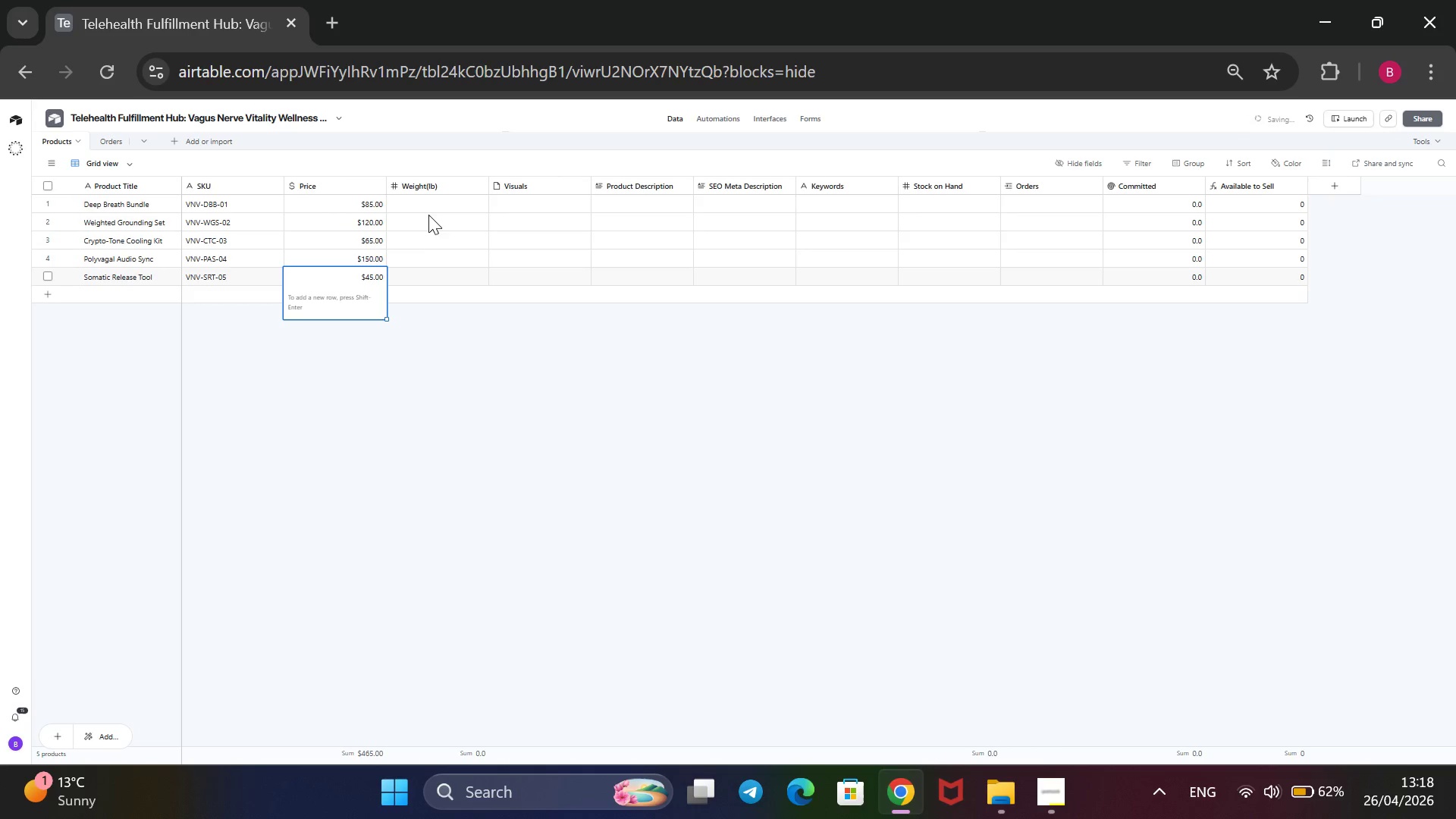 
left_click([433, 206])
 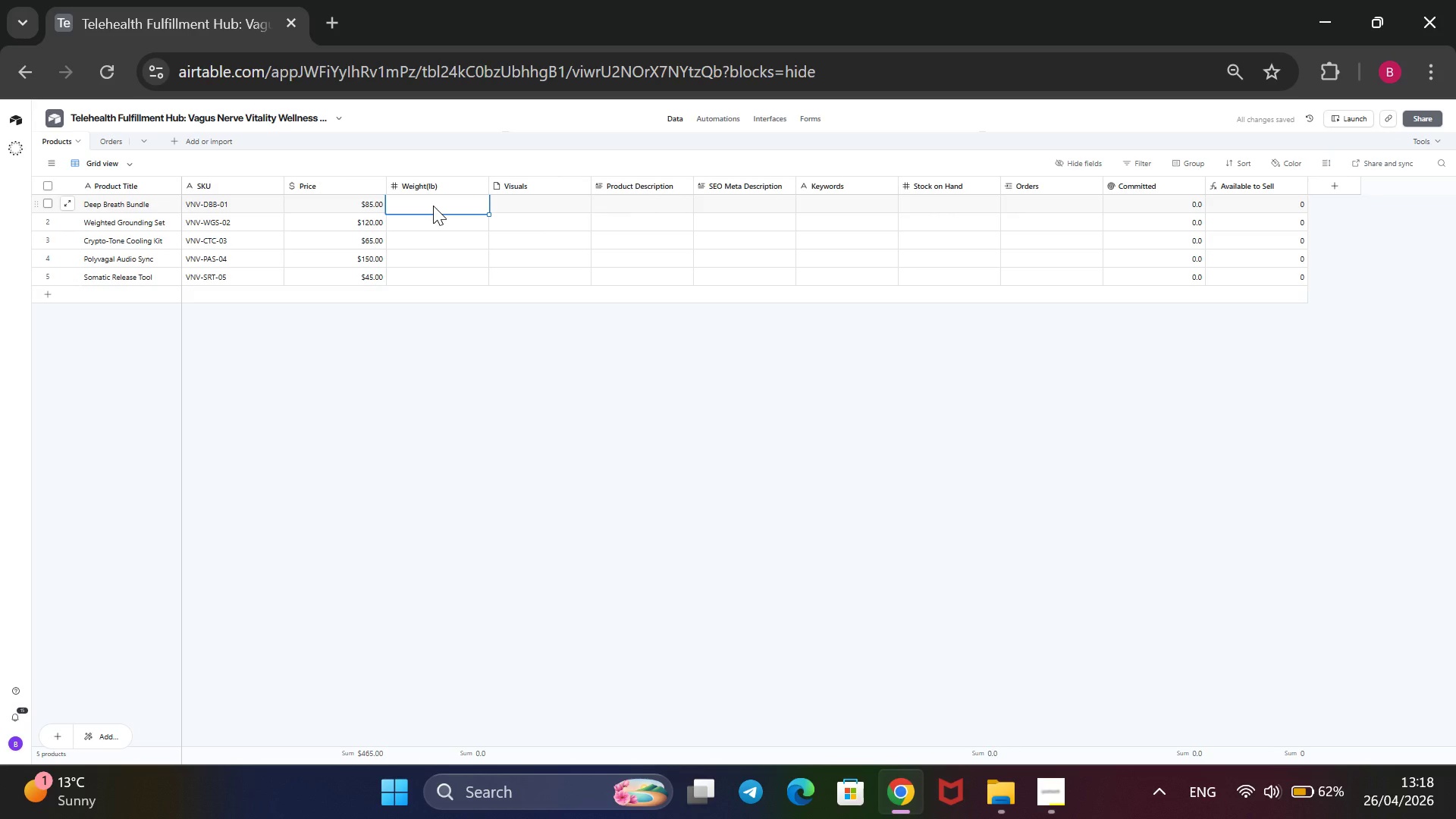 
key(1)
 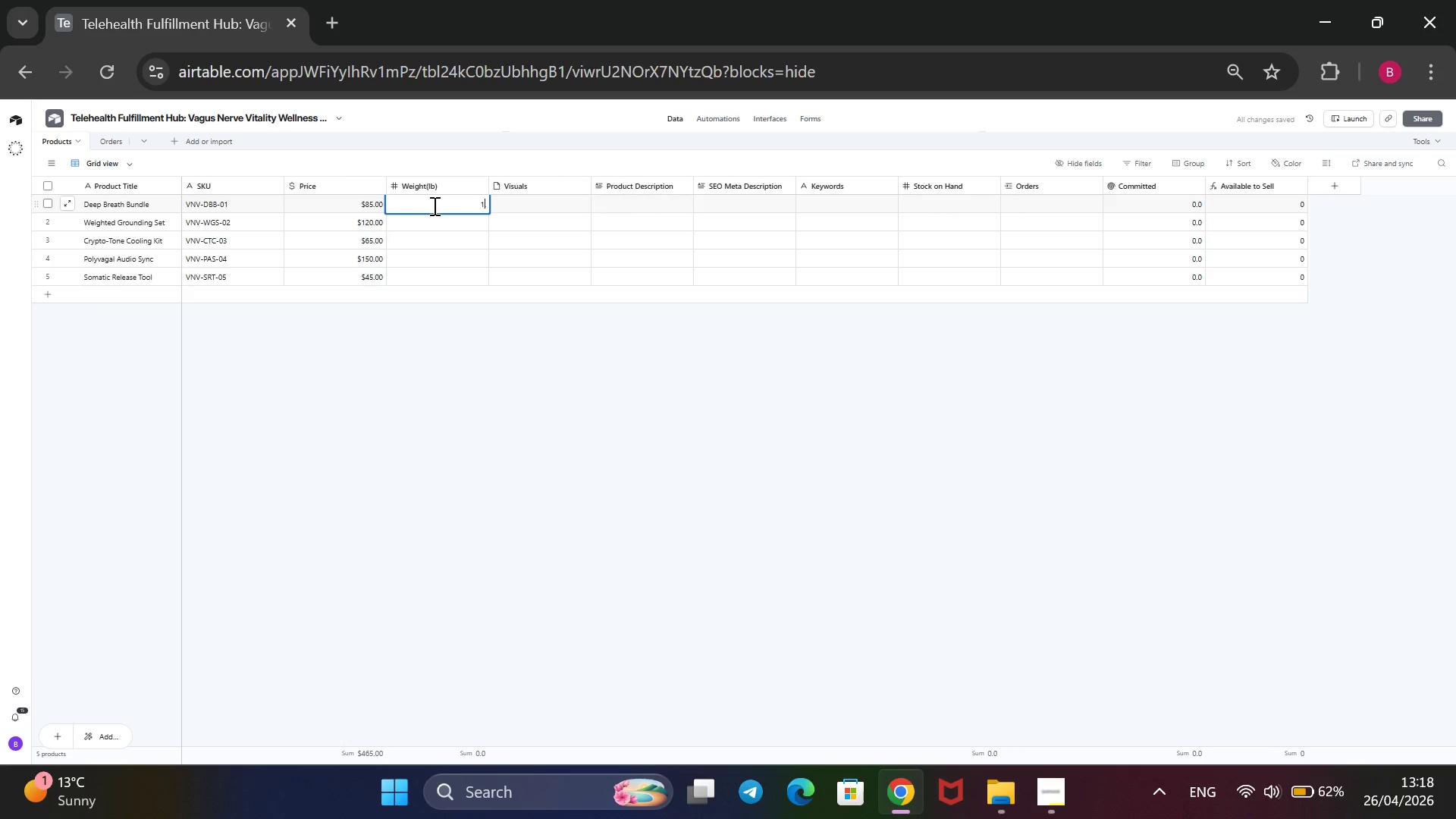 
key(Period)
 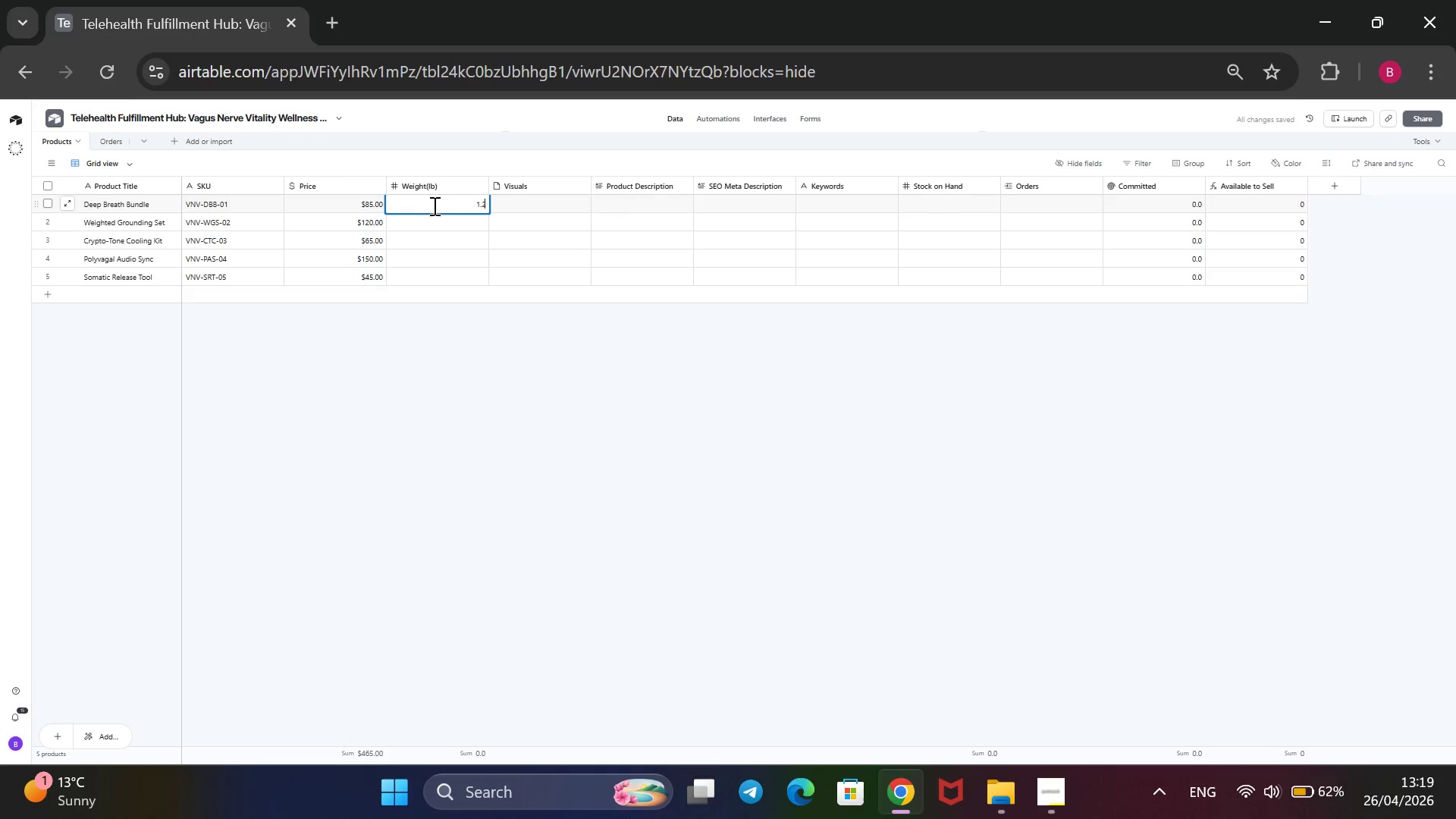 
key(2)
 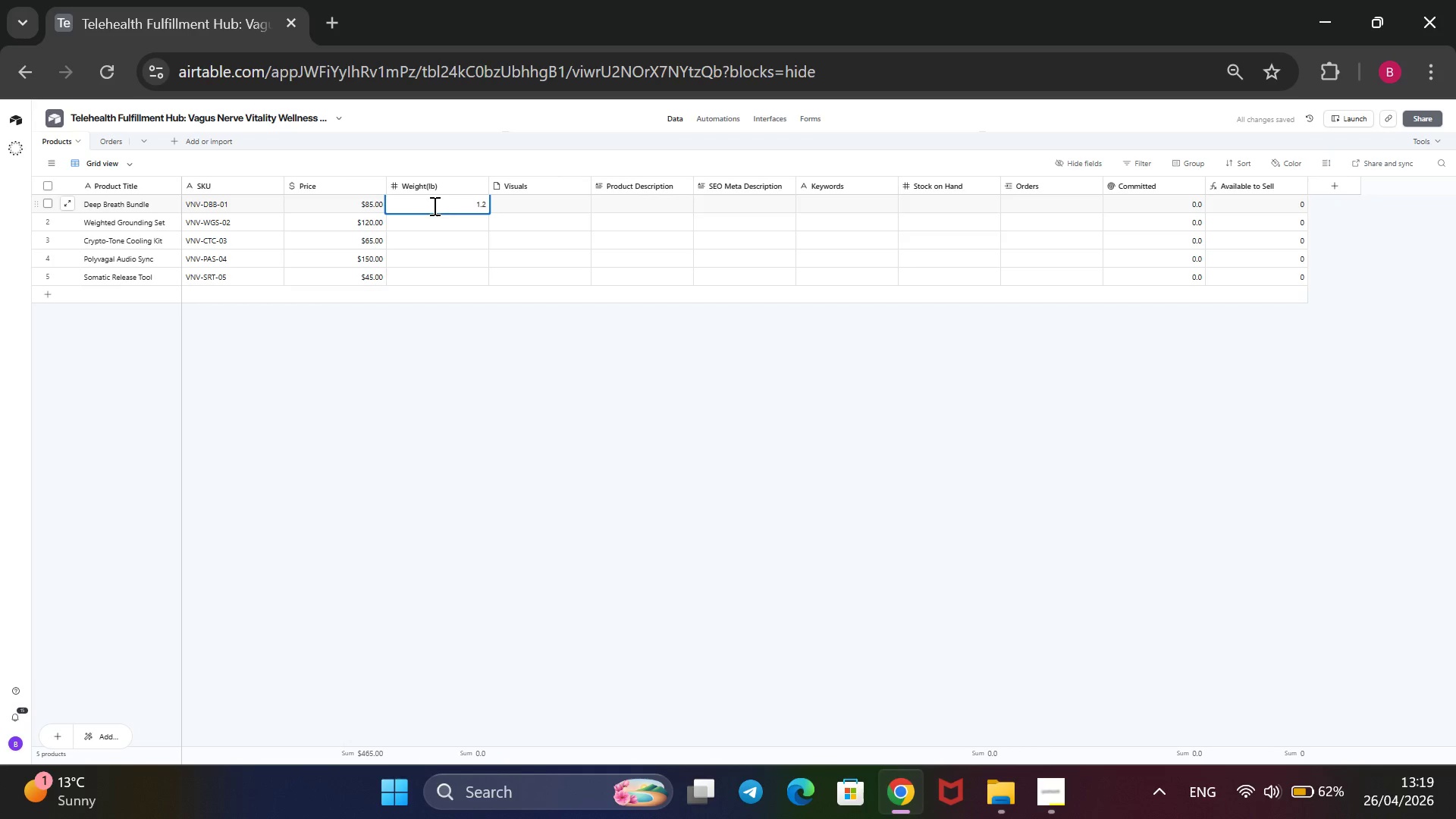 
key(Enter)
 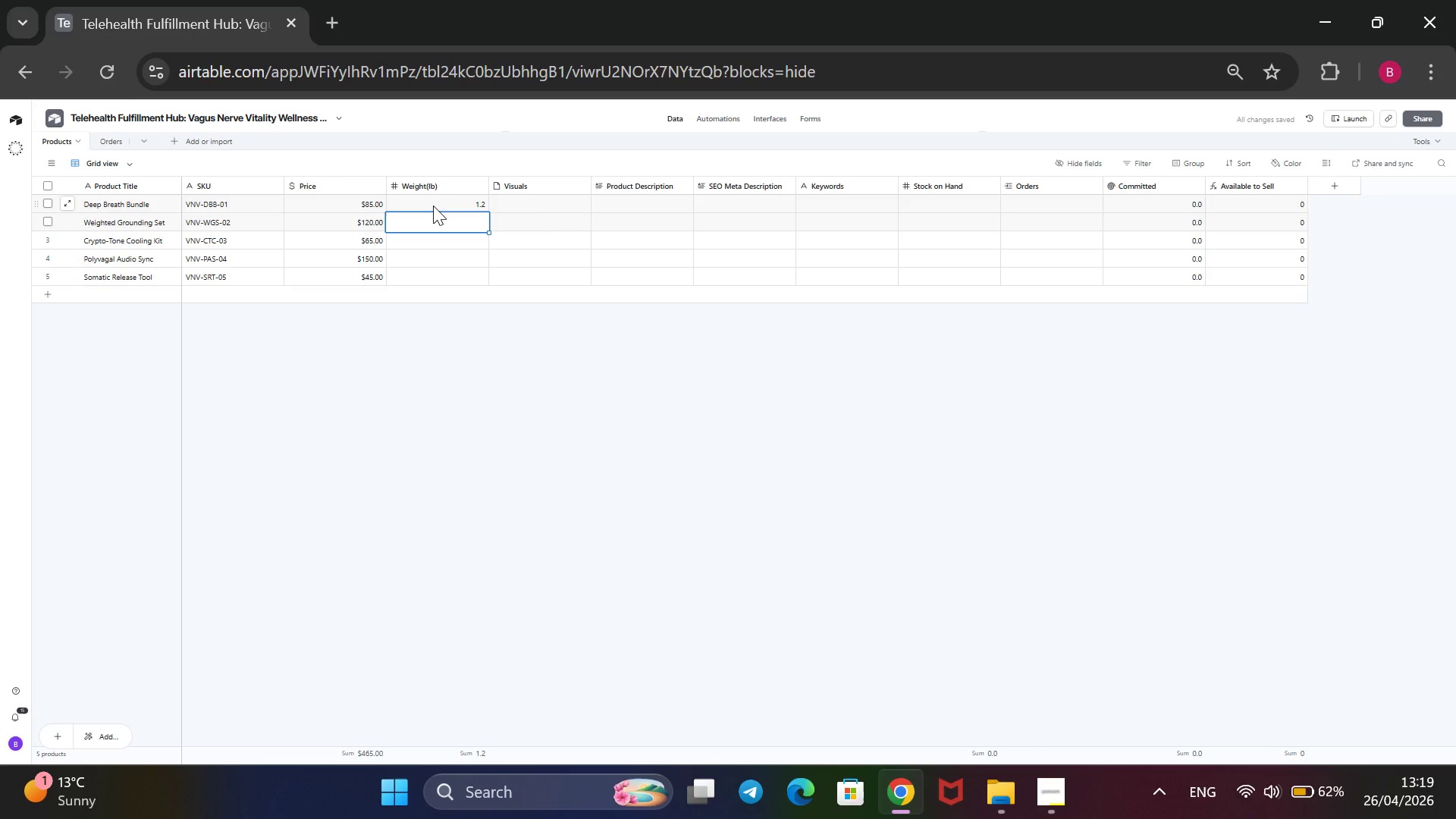 
key(5)
 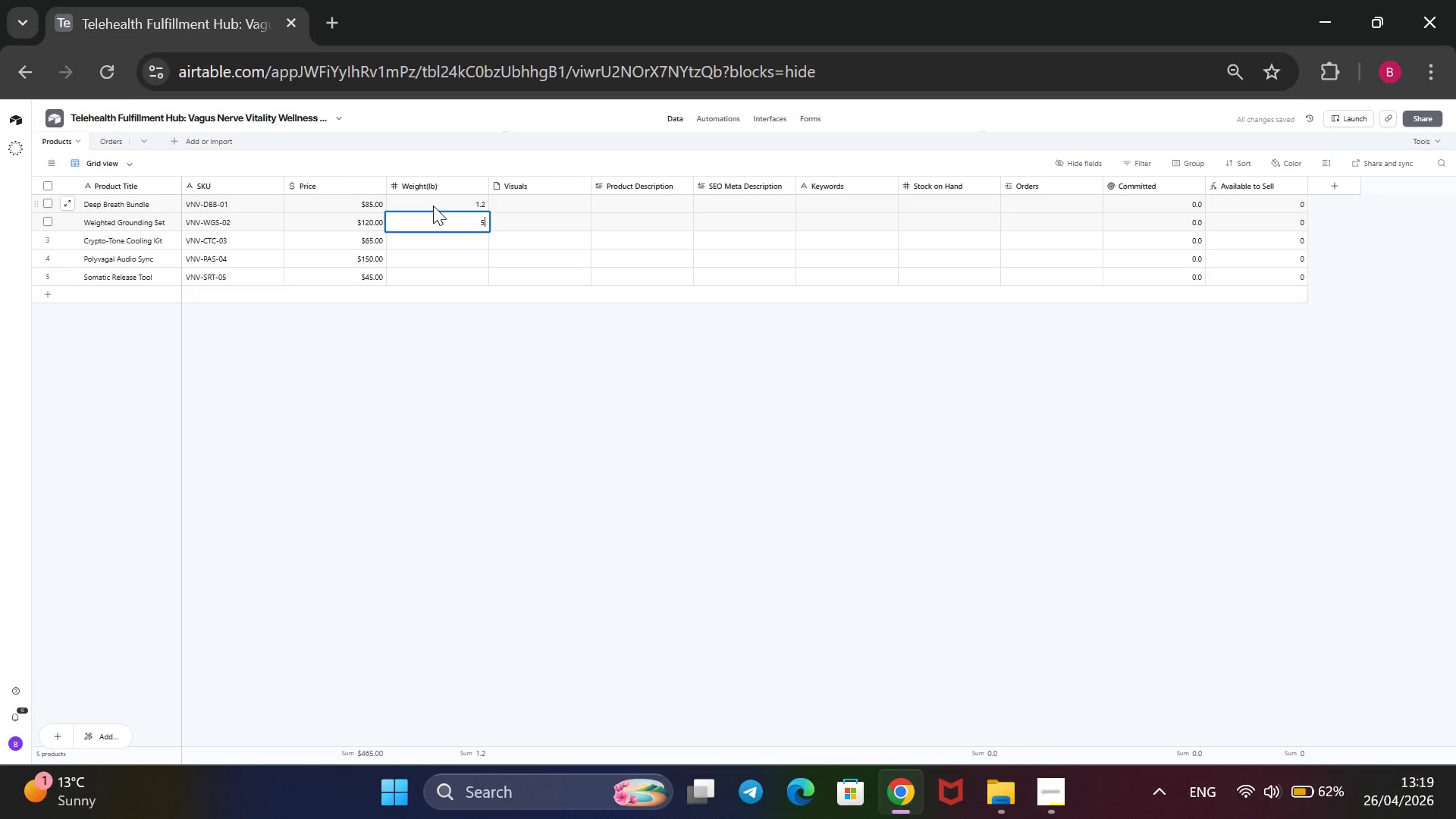 
key(Period)
 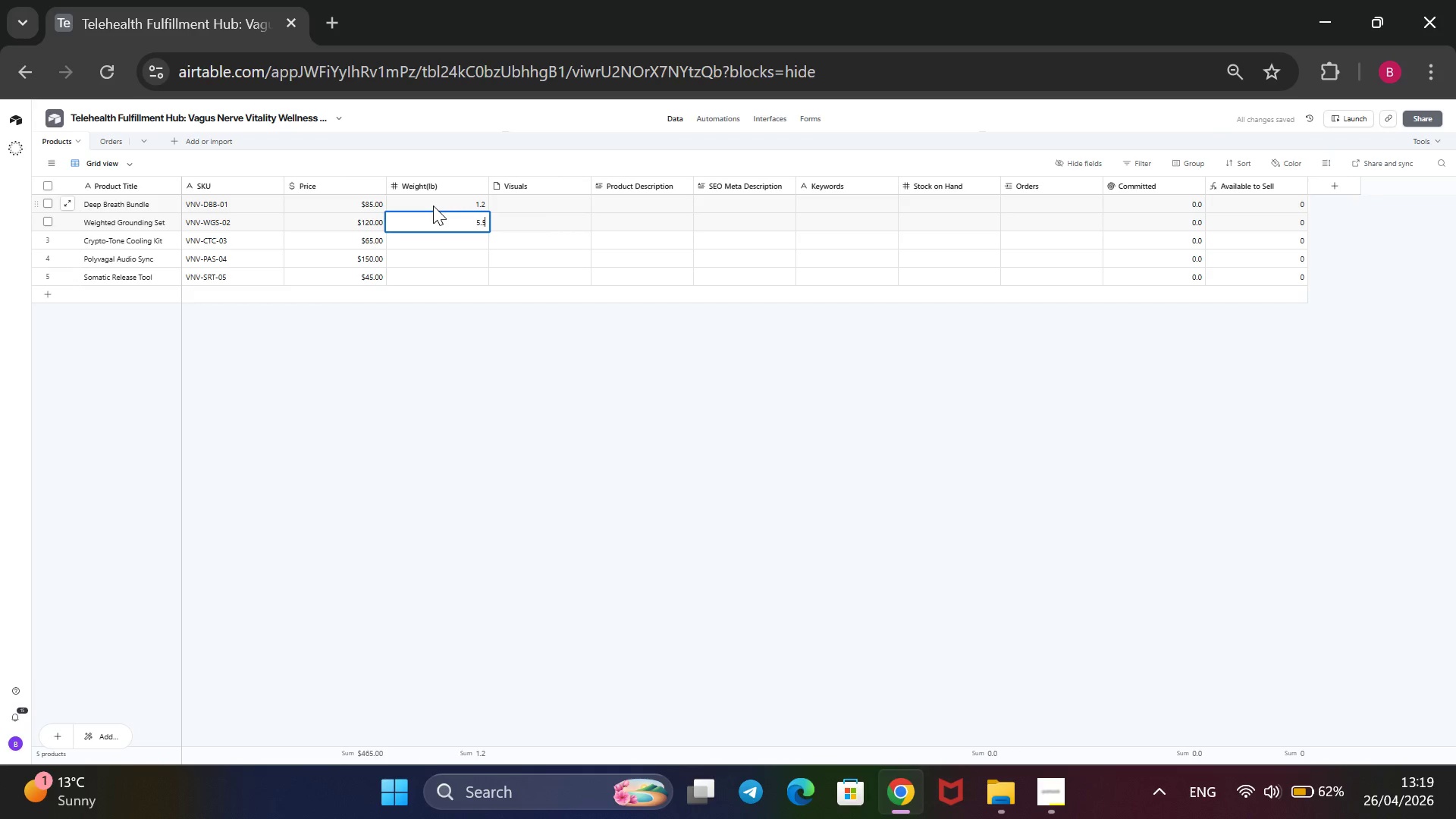 
key(5)
 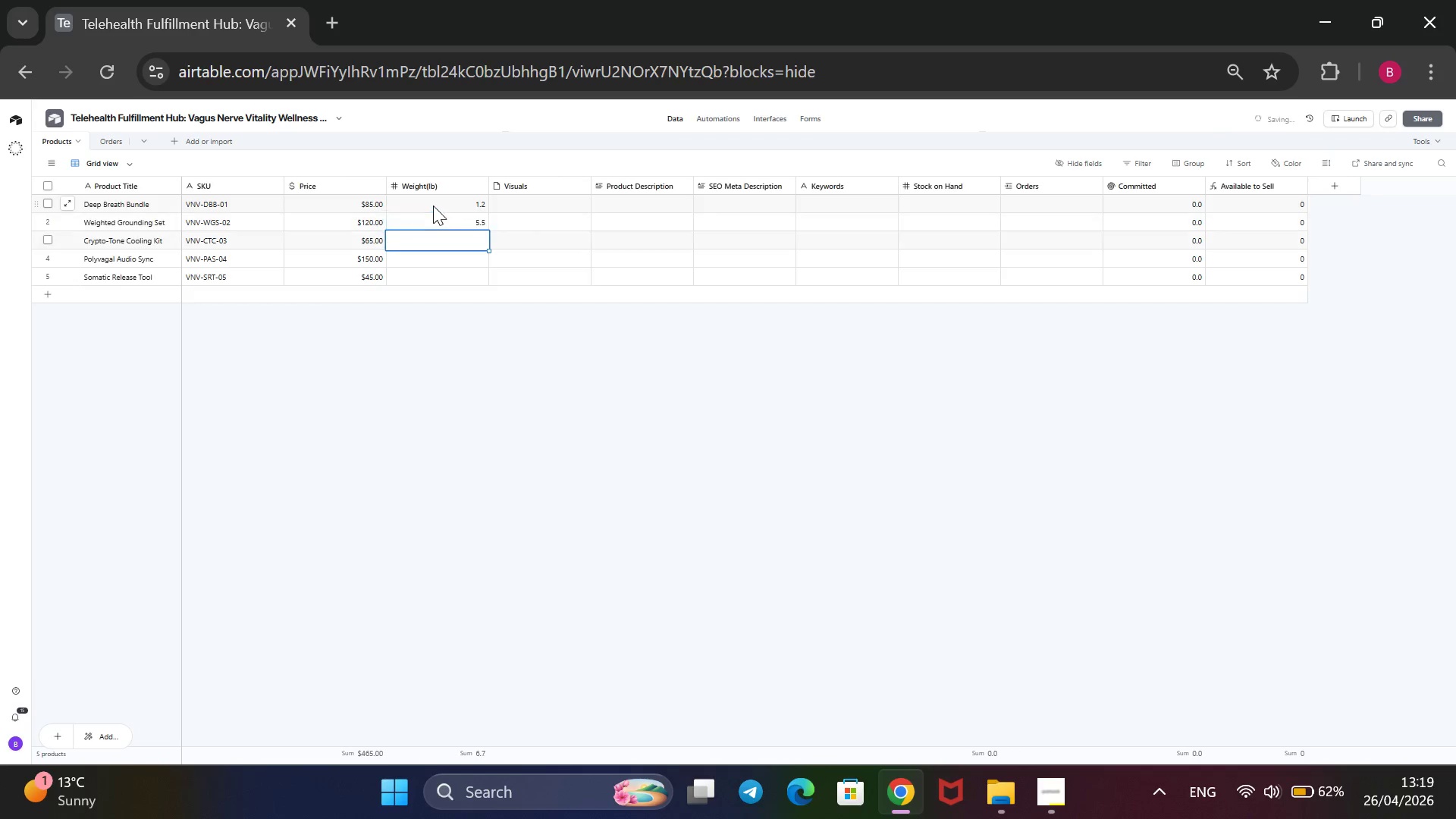 
key(Enter)
 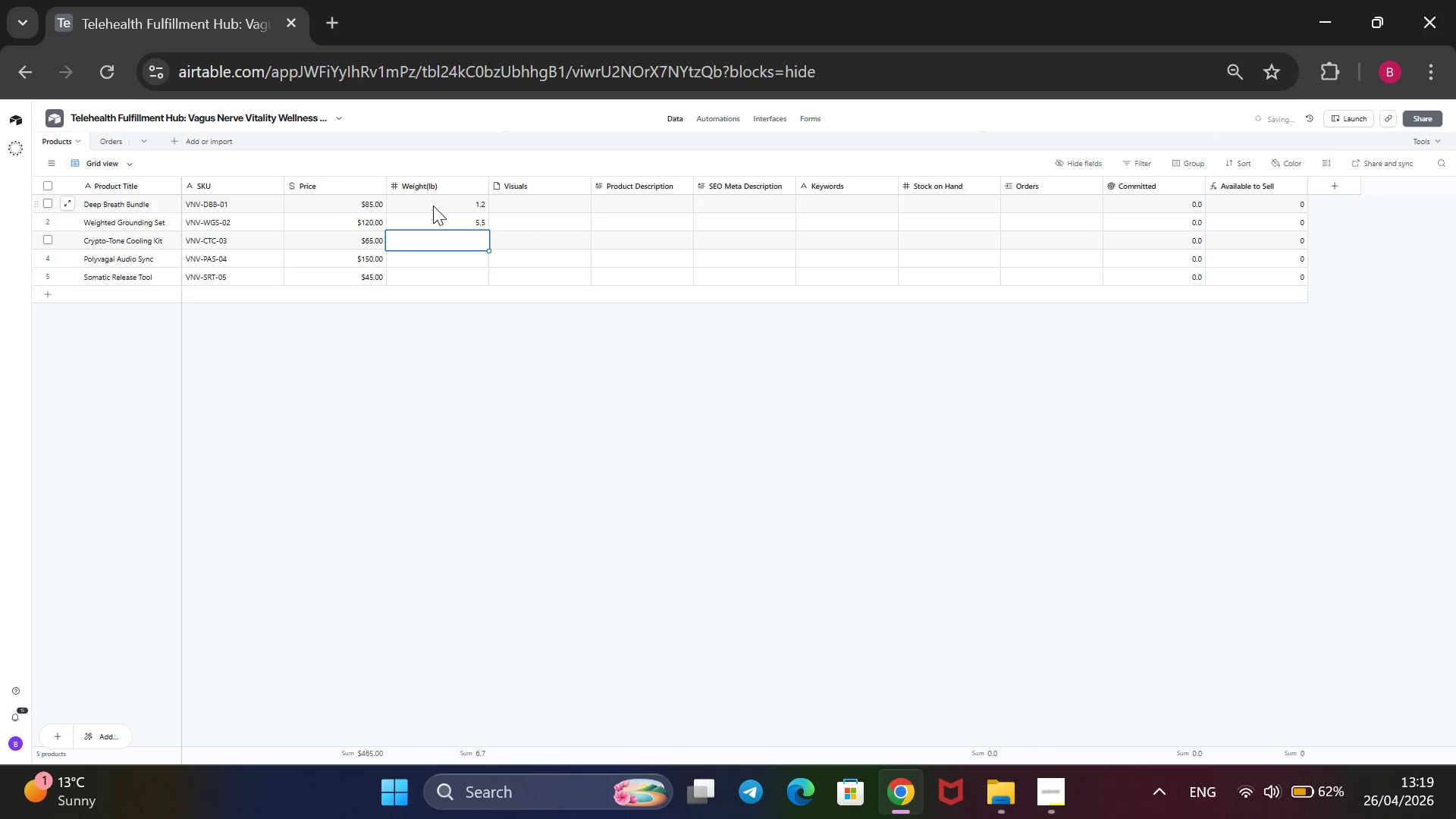 
key(2)
 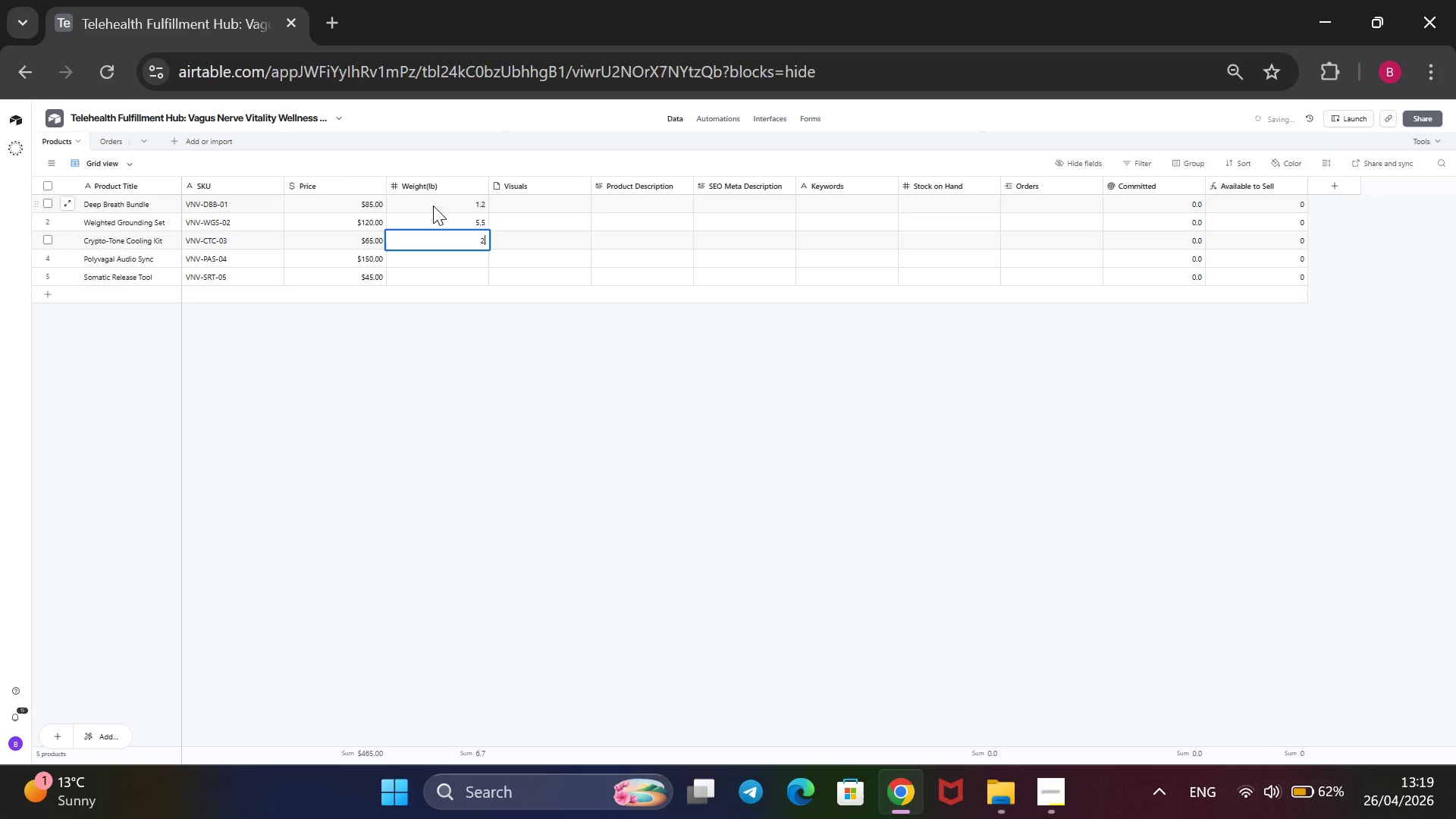 
key(Period)
 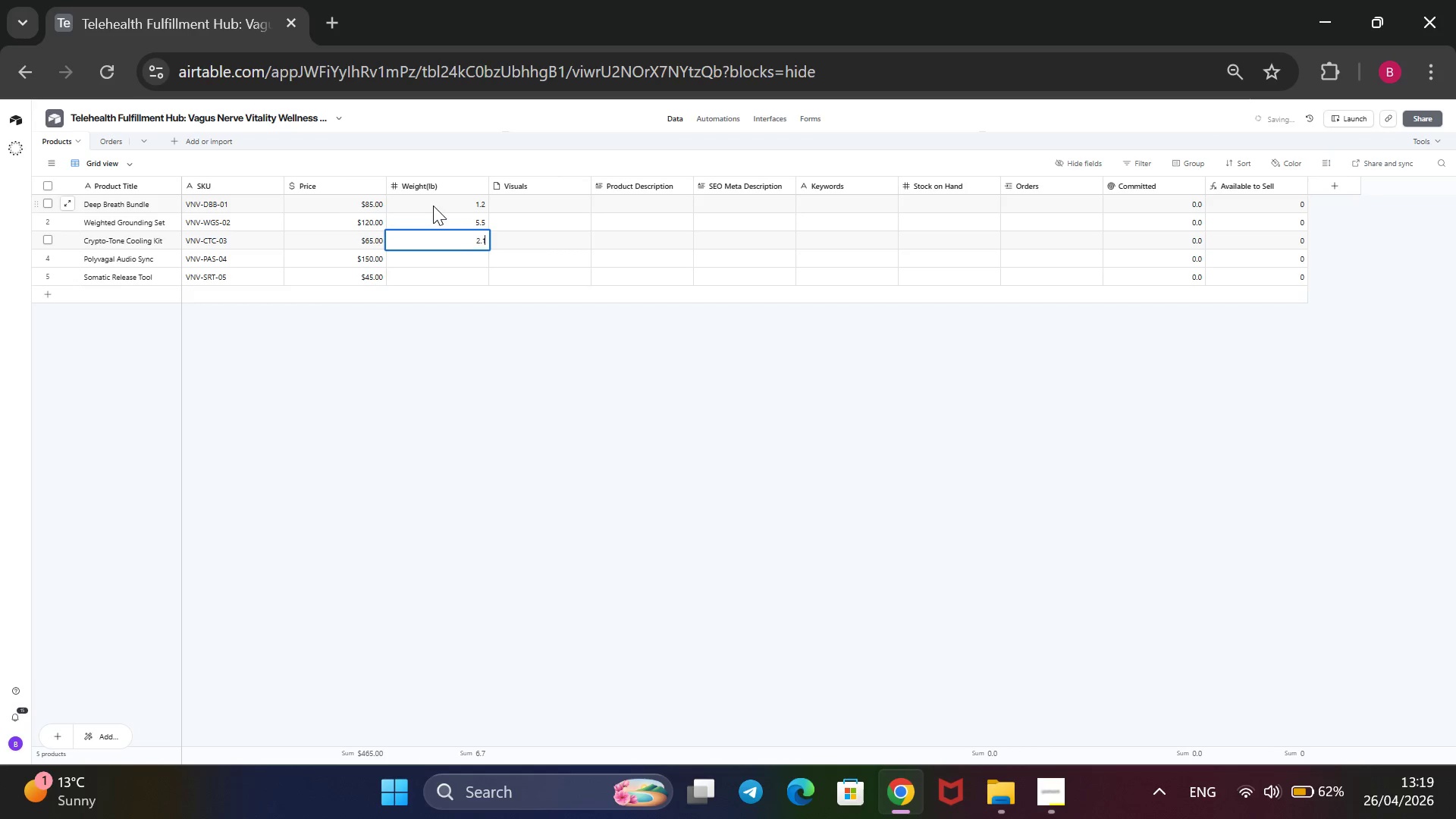 
key(1)
 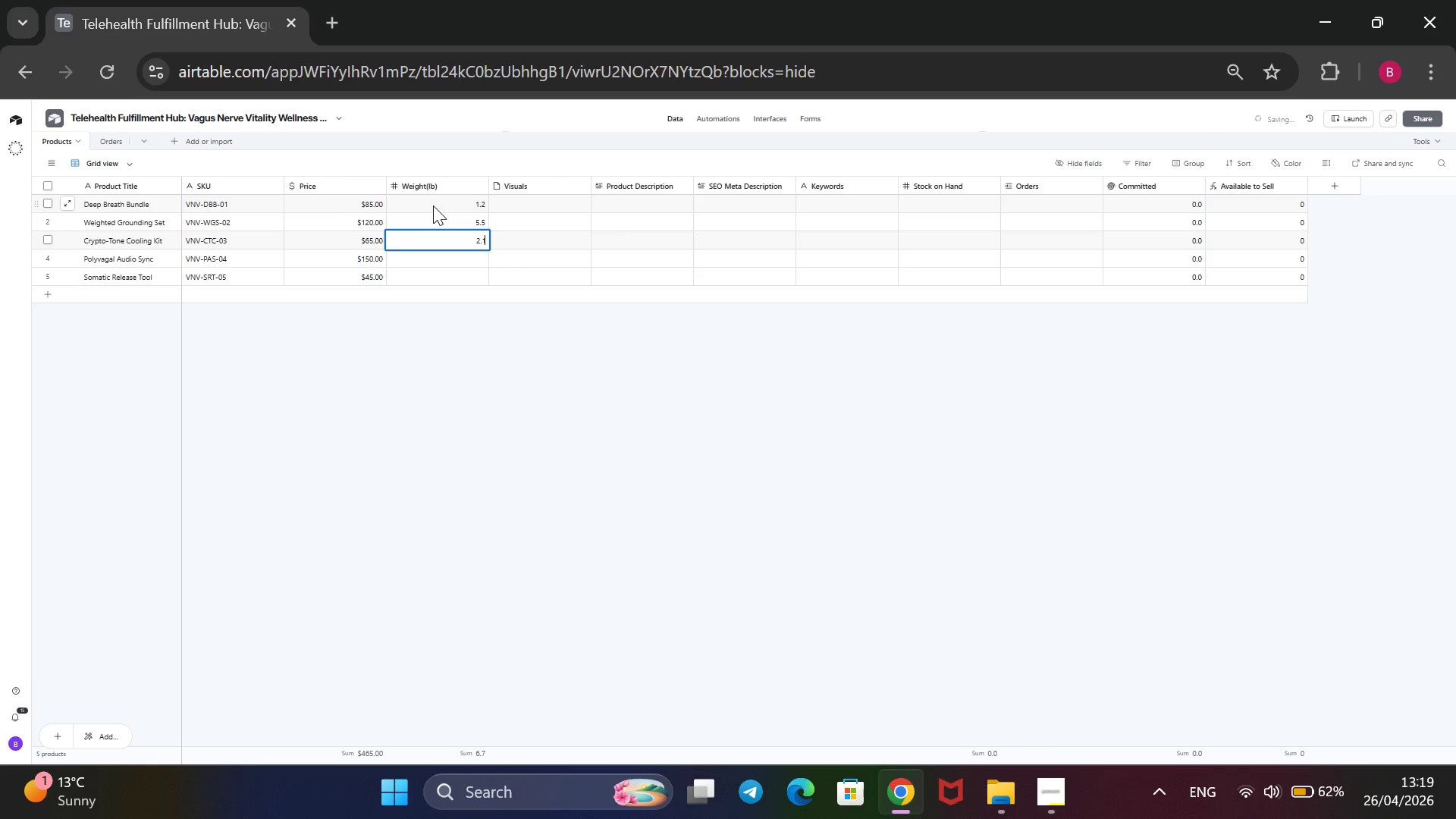 
key(Enter)
 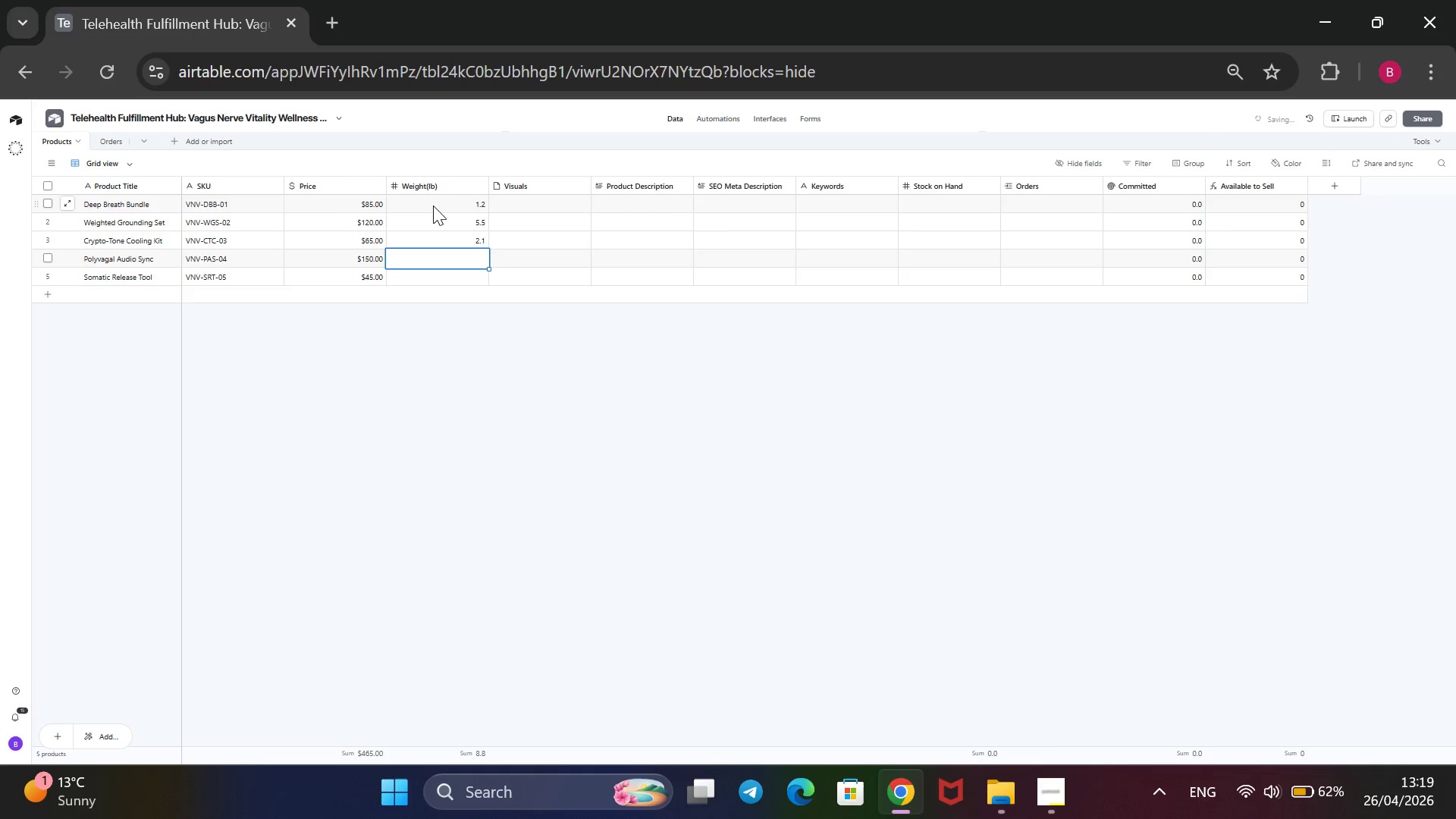 
key(0)
 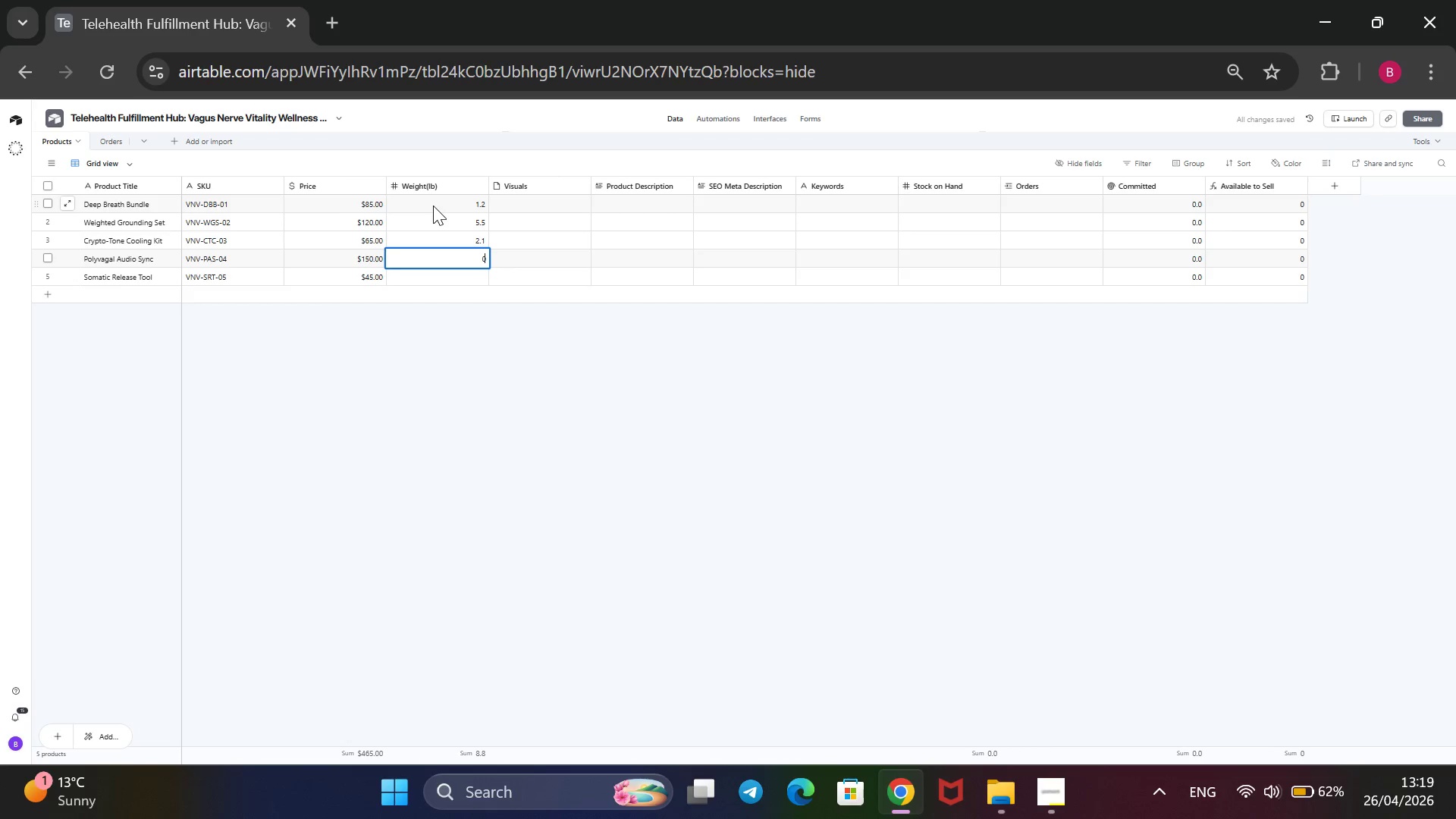 
key(Period)
 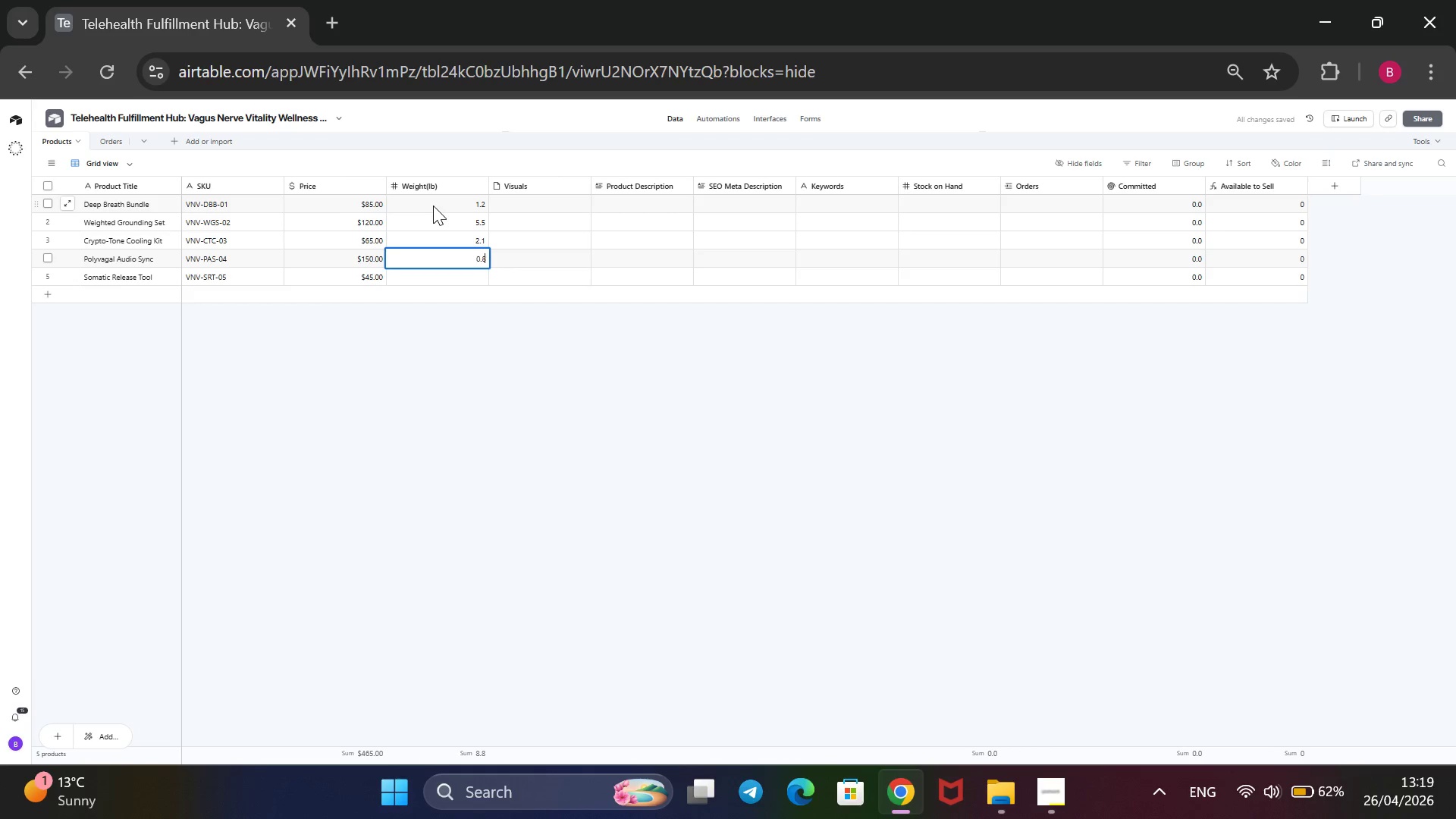 
key(8)
 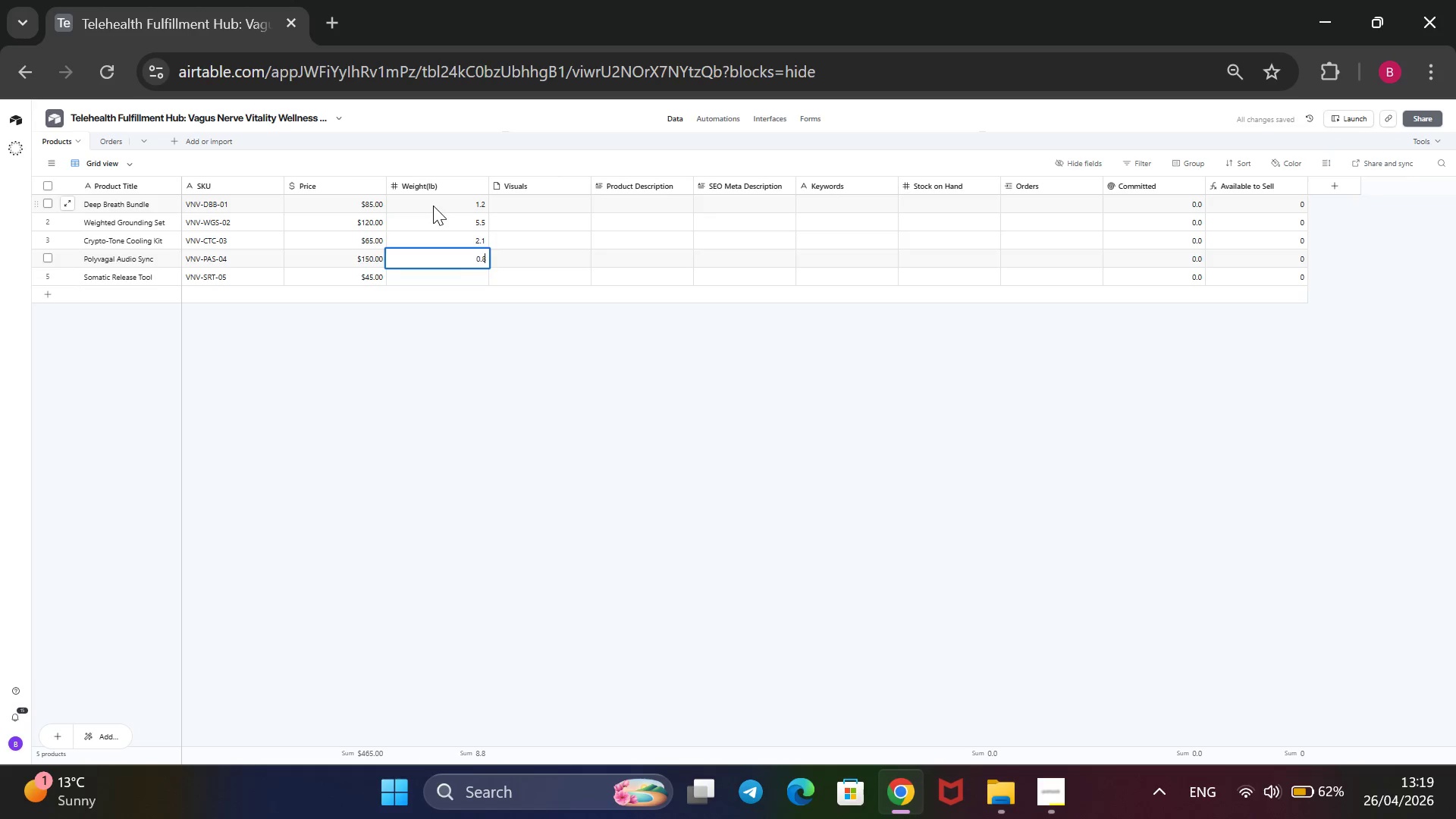 
key(Enter)
 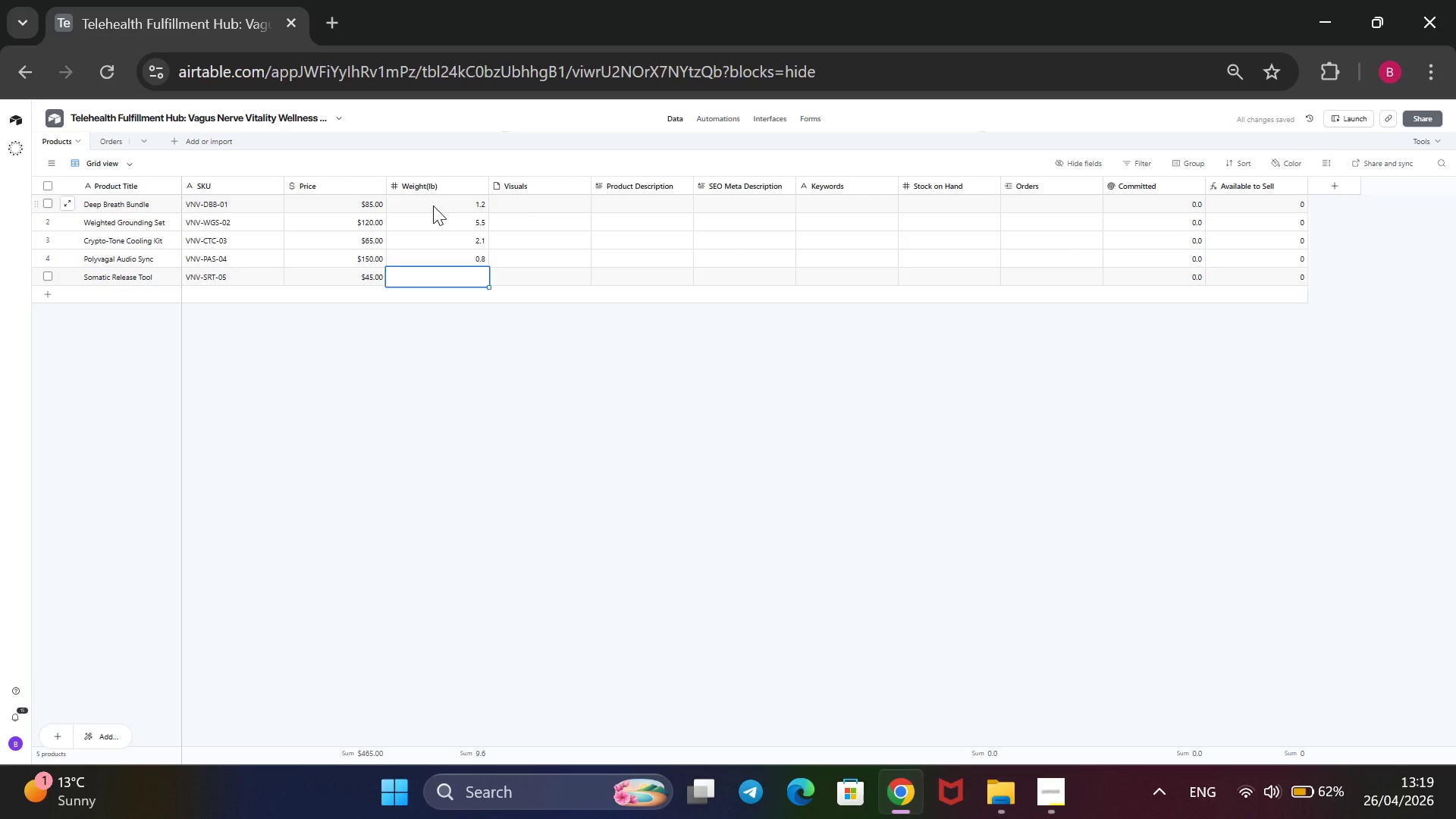 
key(1)
 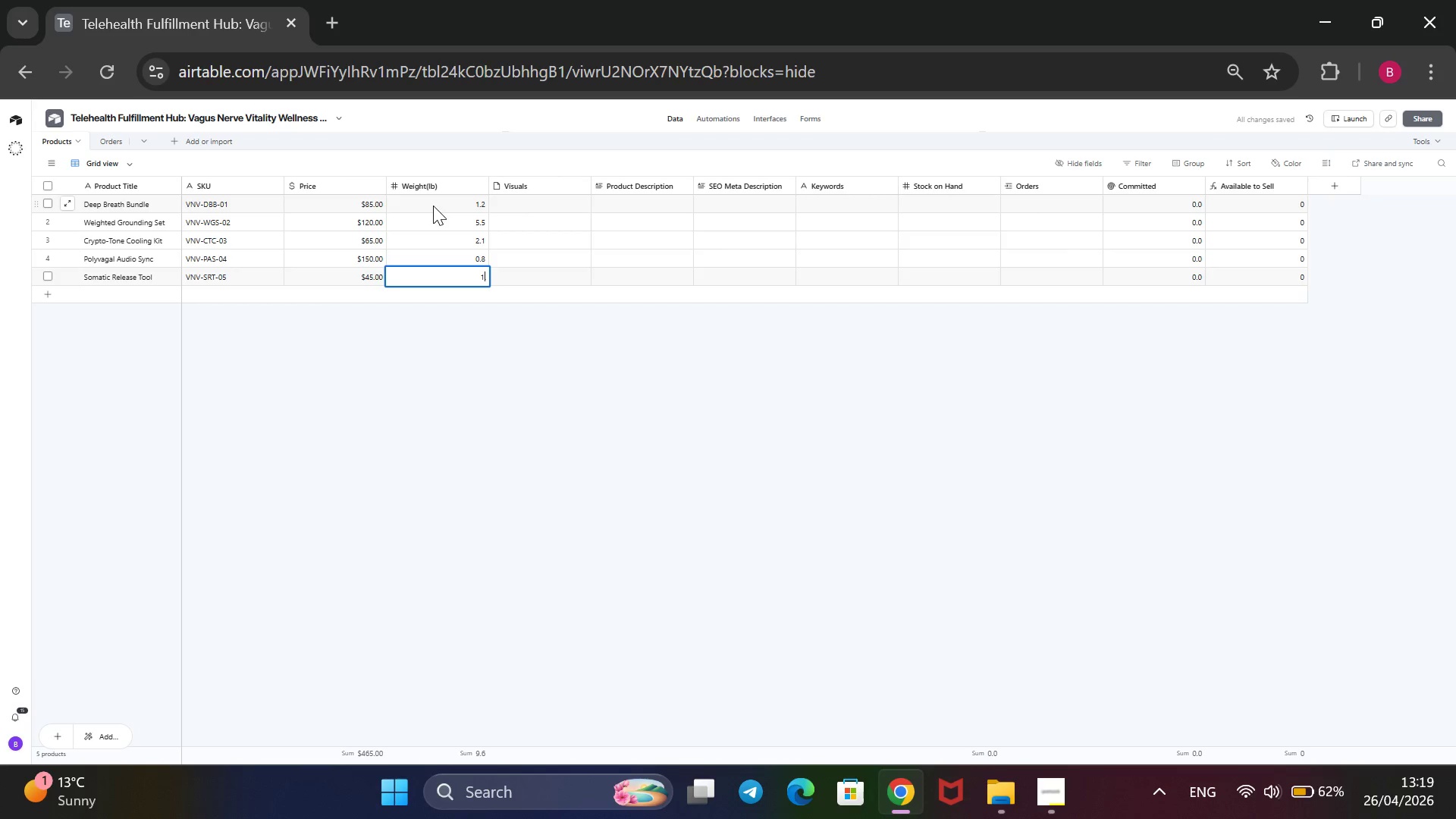 
key(Period)
 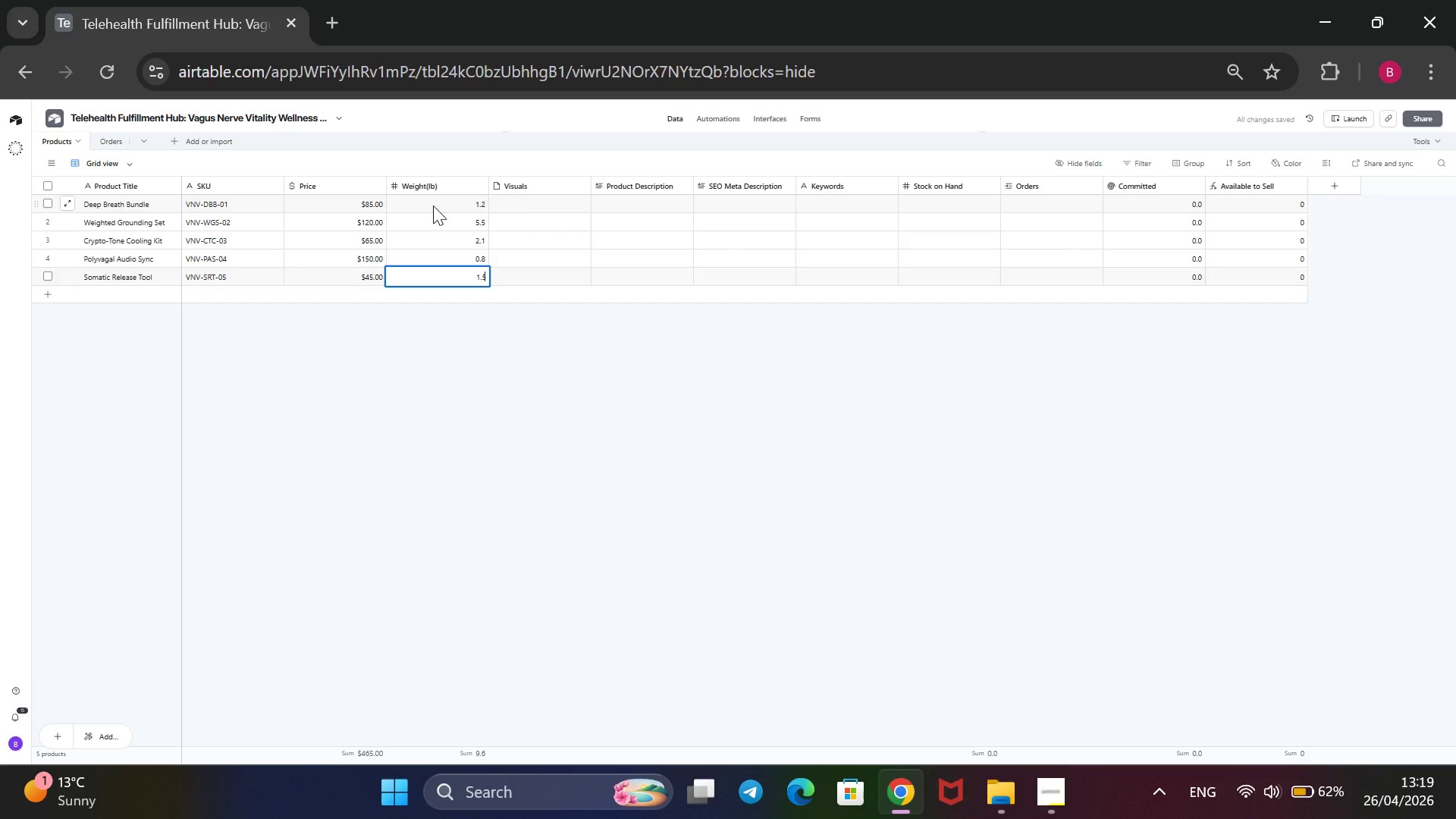 
key(5)
 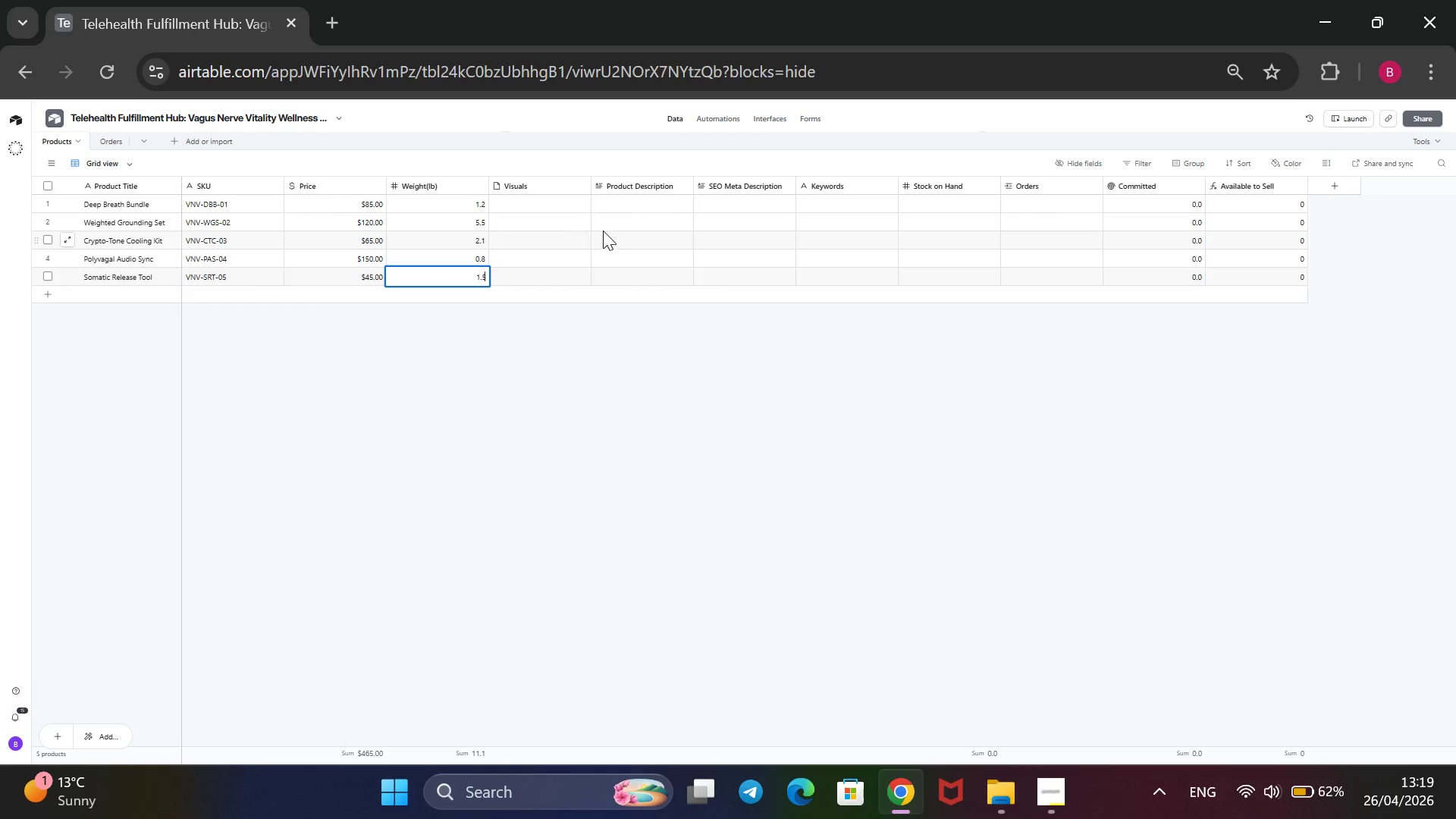 
wait(15.53)
 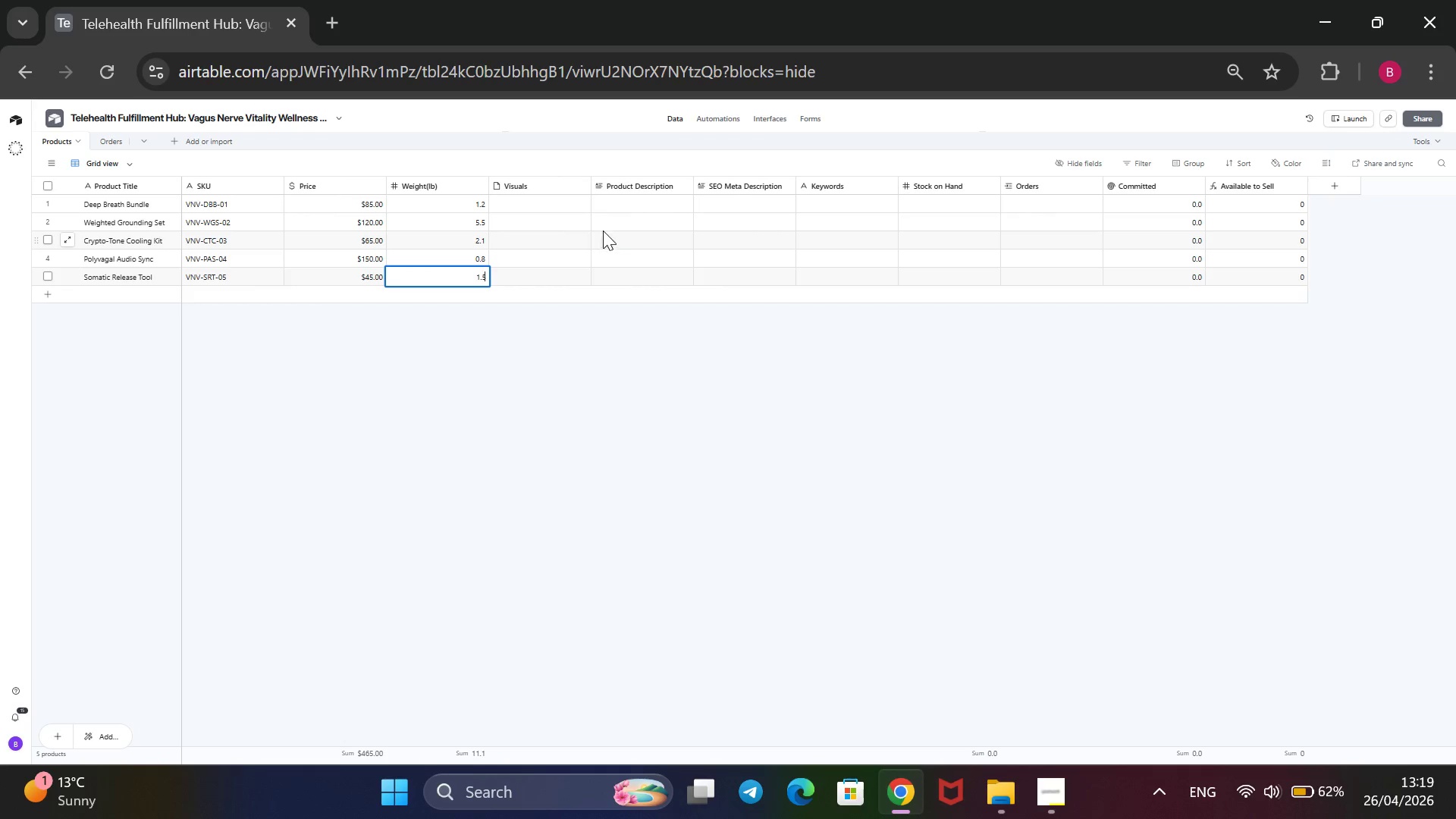 
left_click_drag(start_coordinate=[938, 187], to_coordinate=[517, 260])
 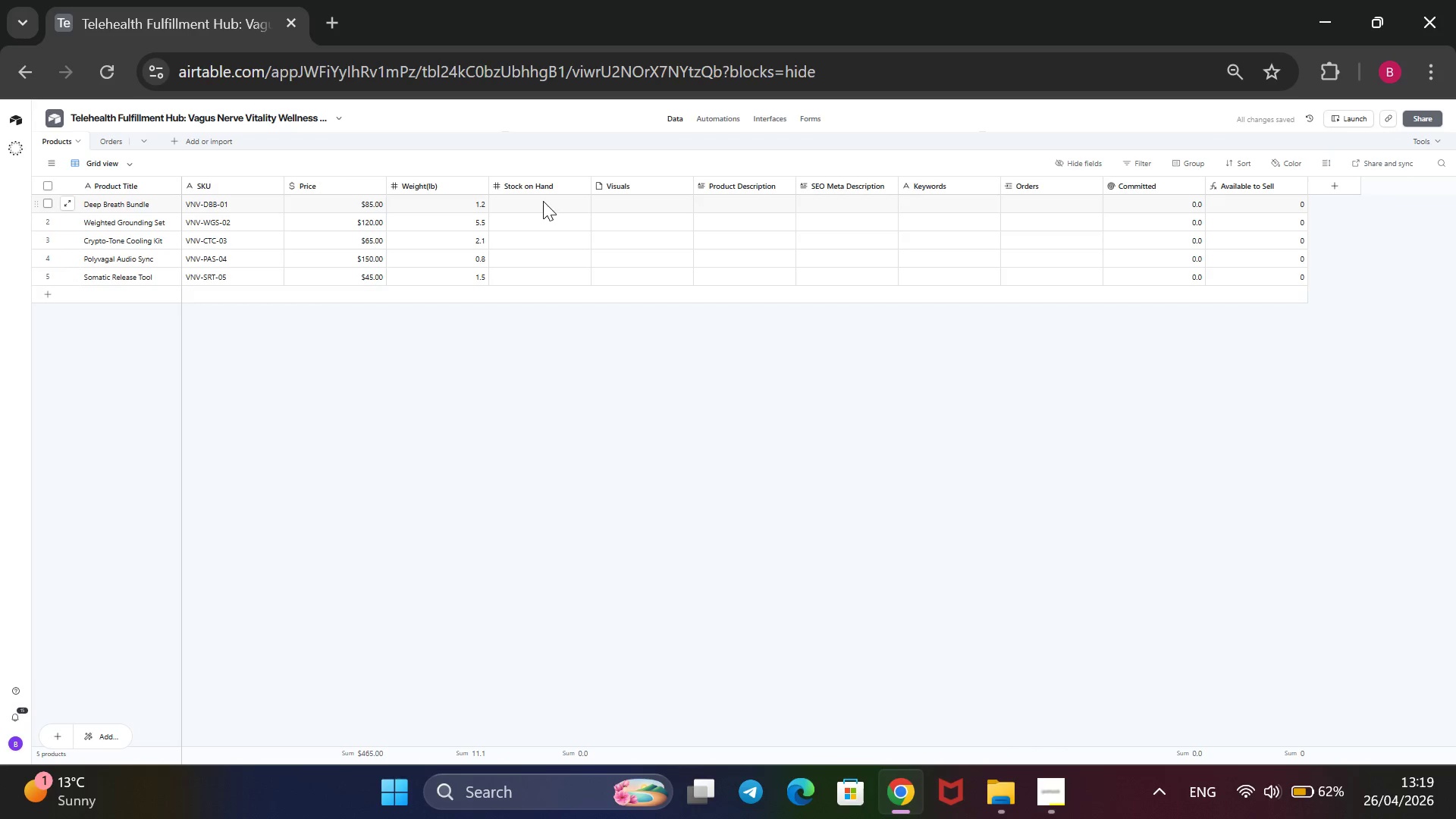 
left_click([541, 199])
 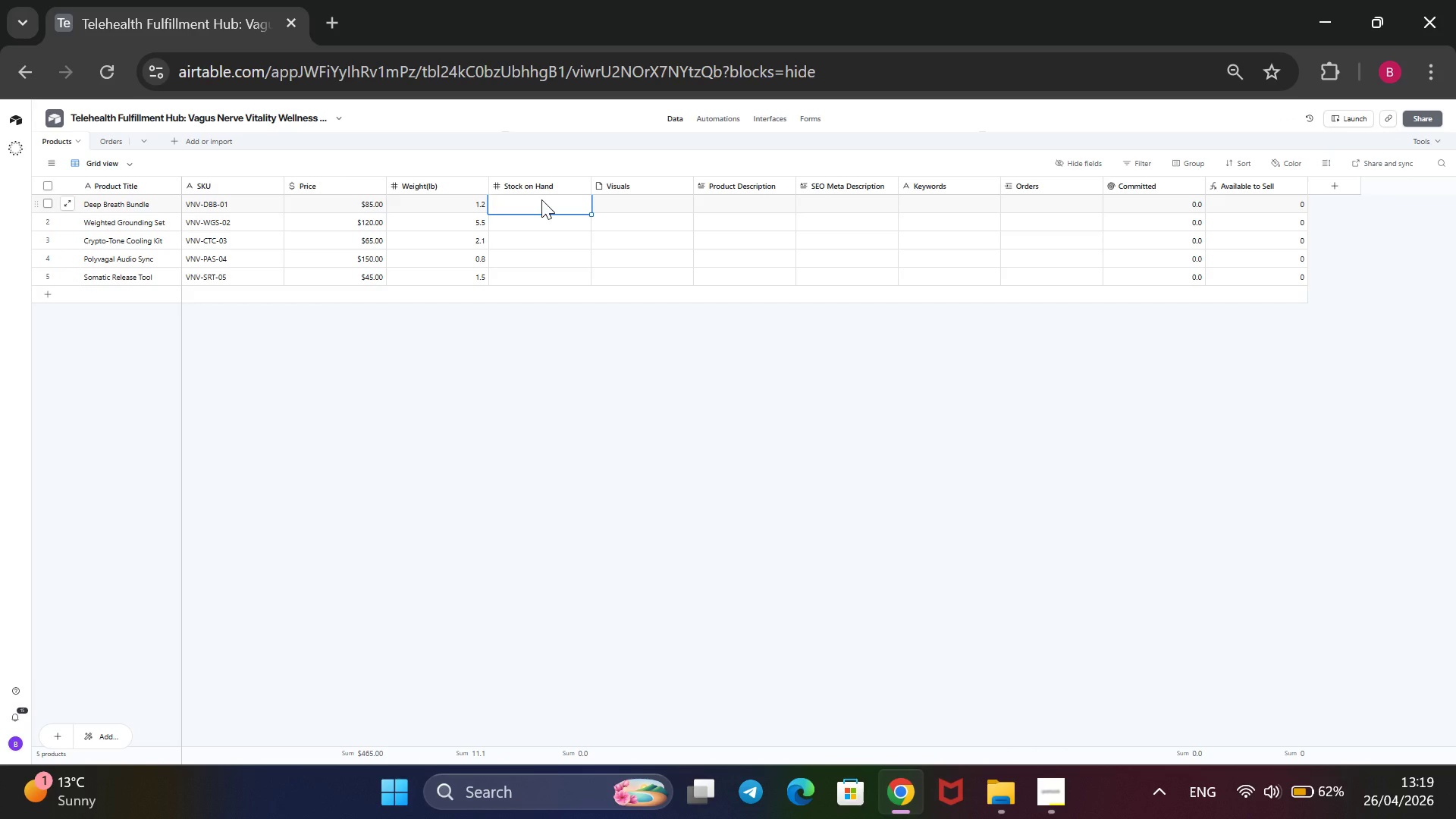 
wait(11.41)
 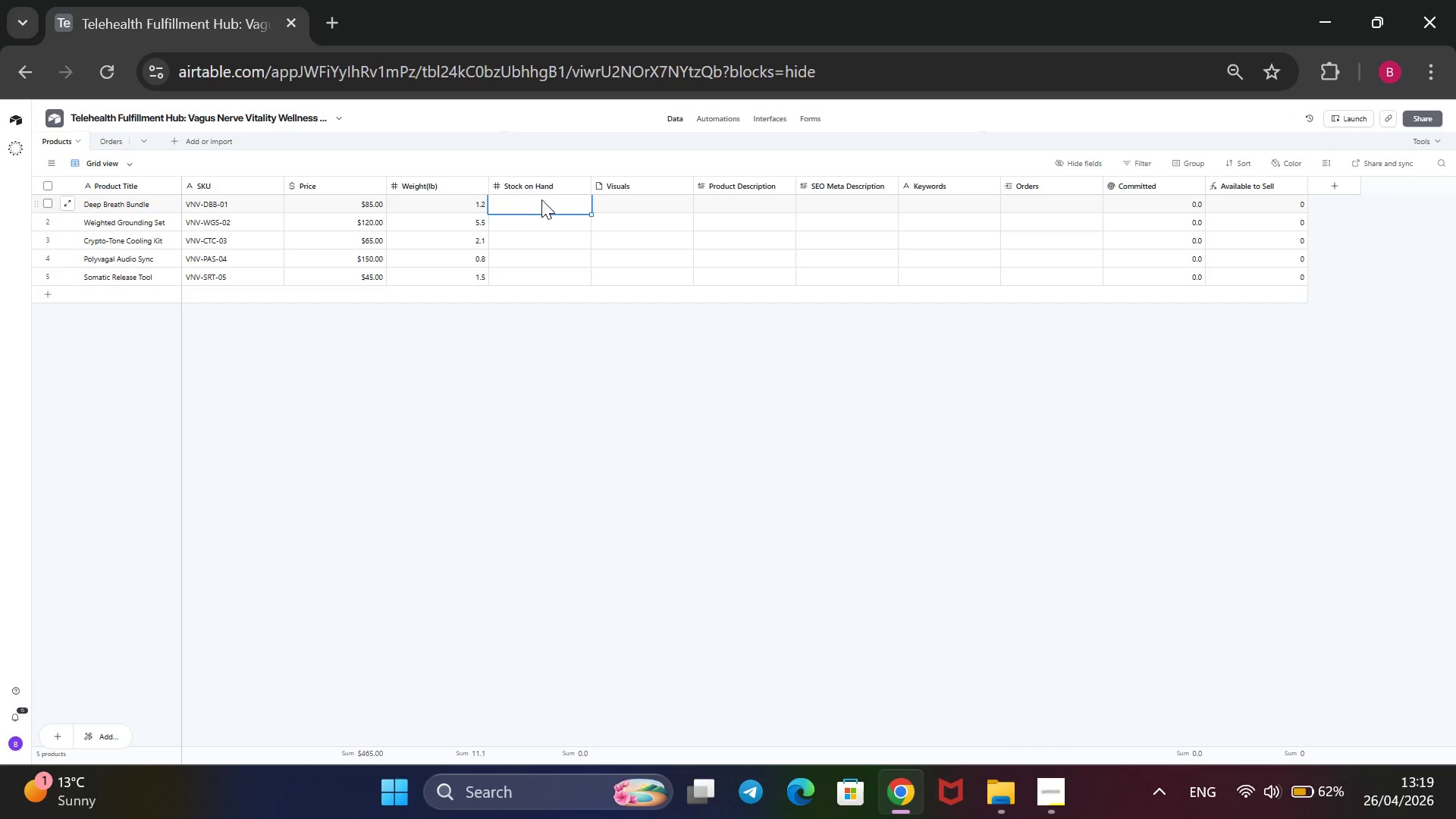 
type(85)
 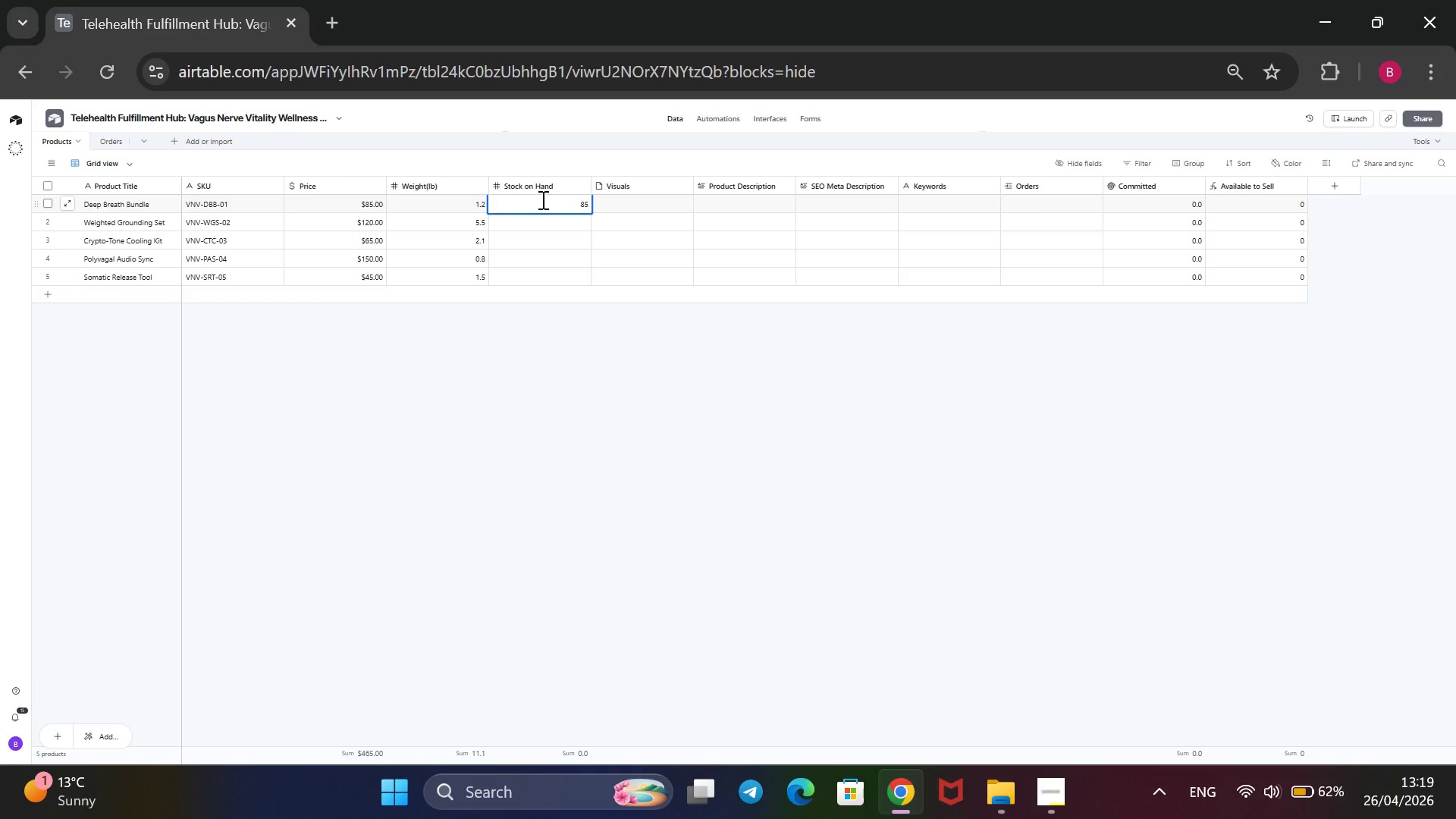 
key(Enter)
 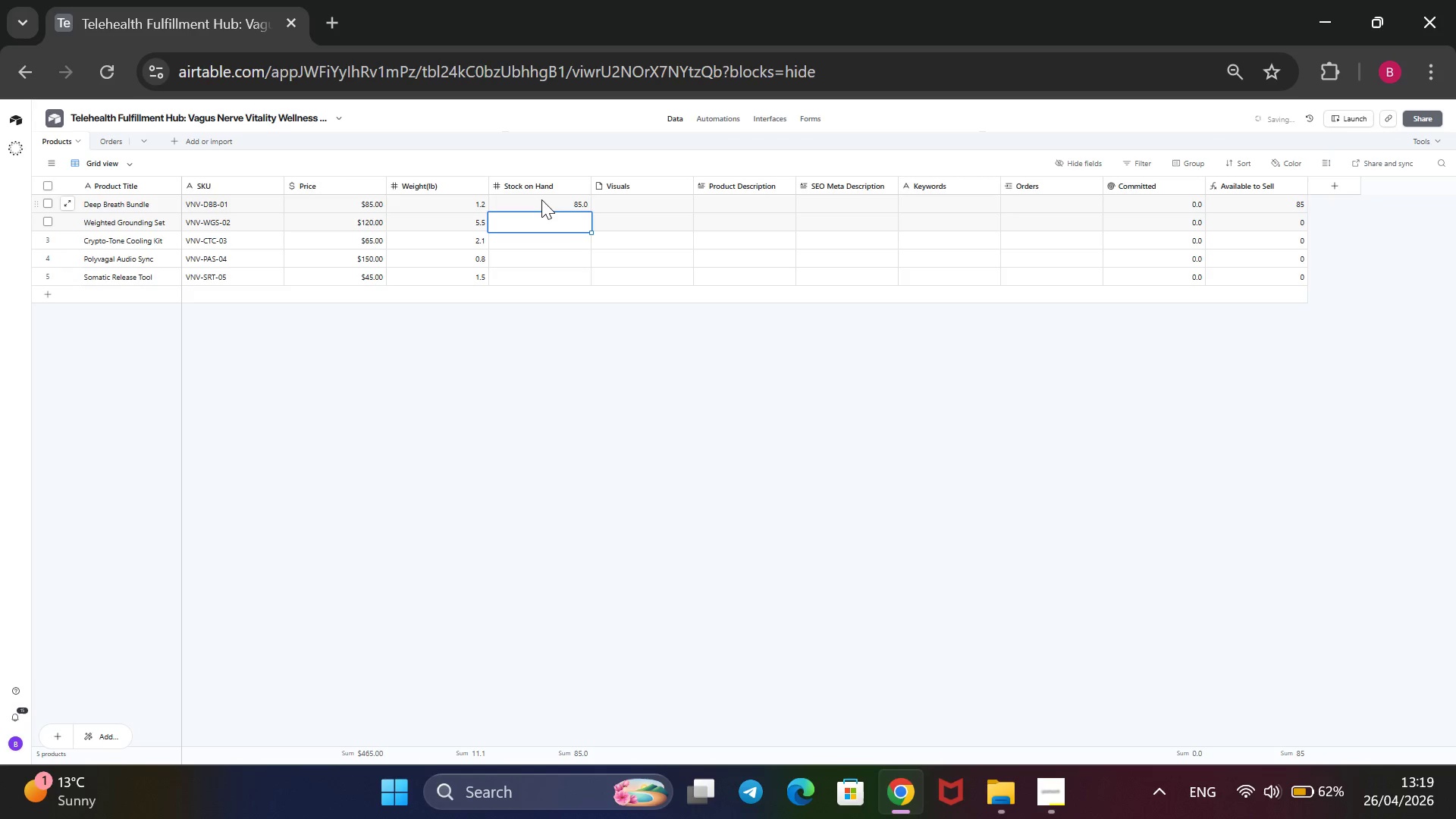 
type(42)
 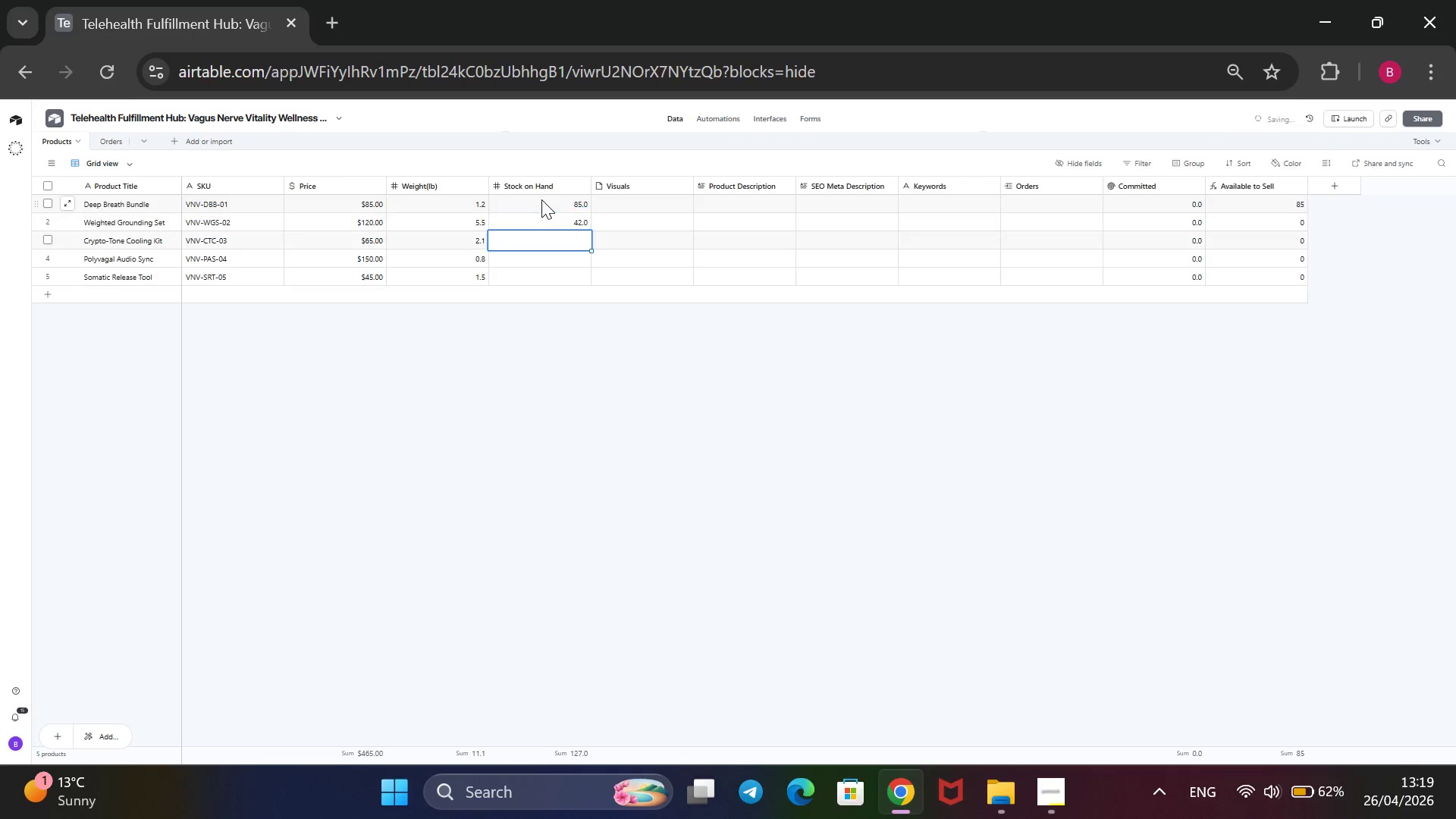 
key(Enter)
 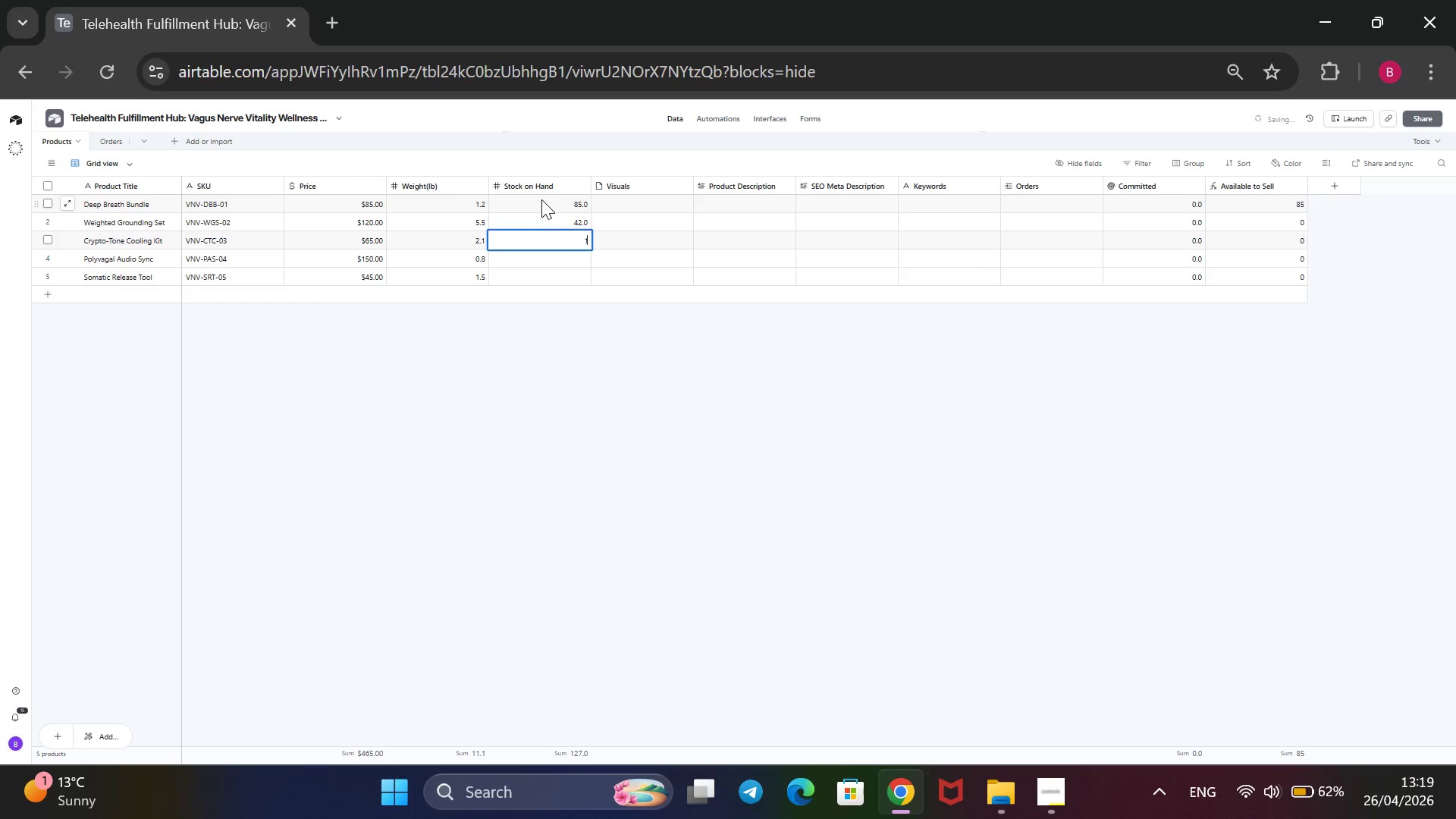 
type(190)
 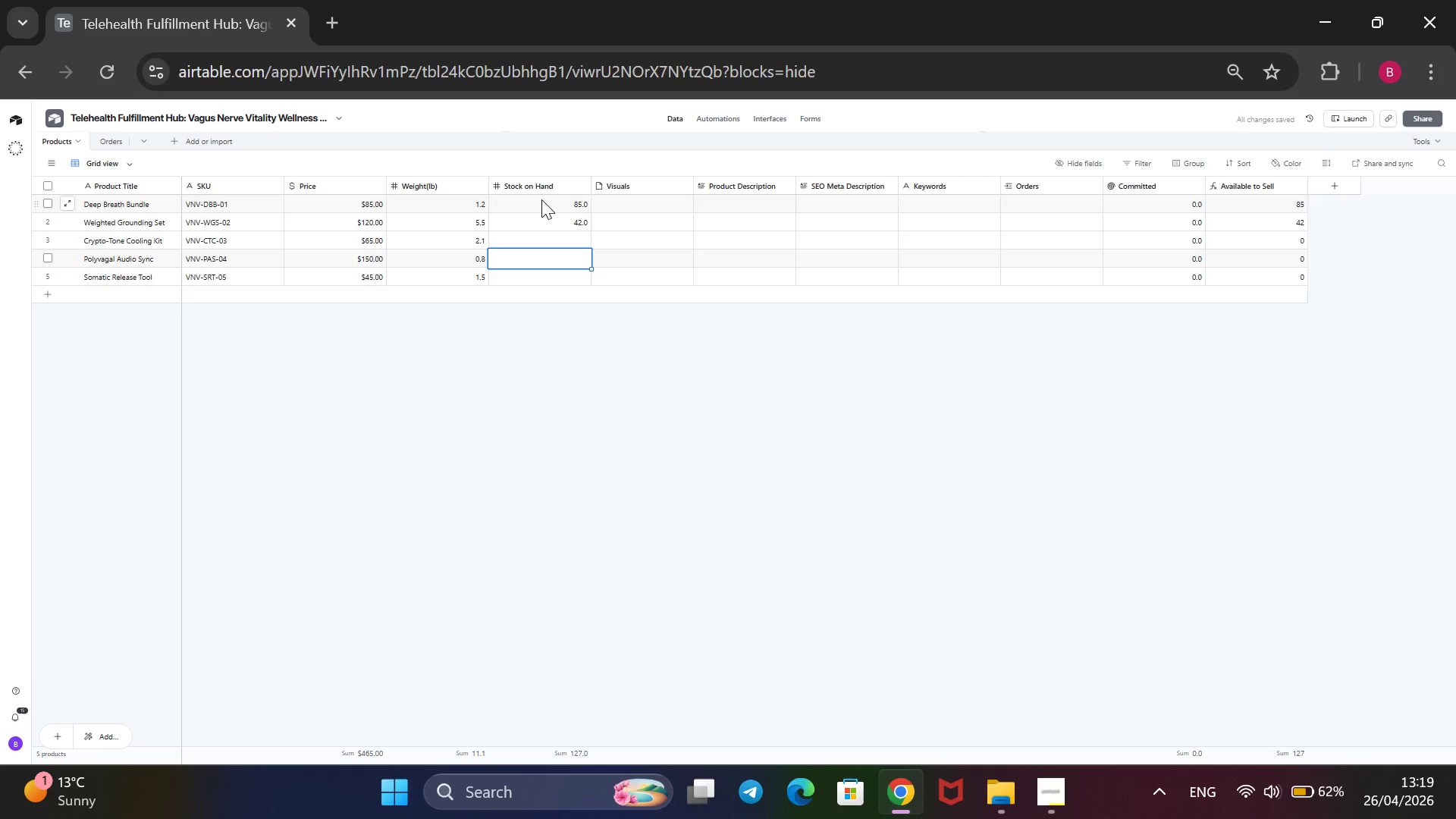 
key(Enter)
 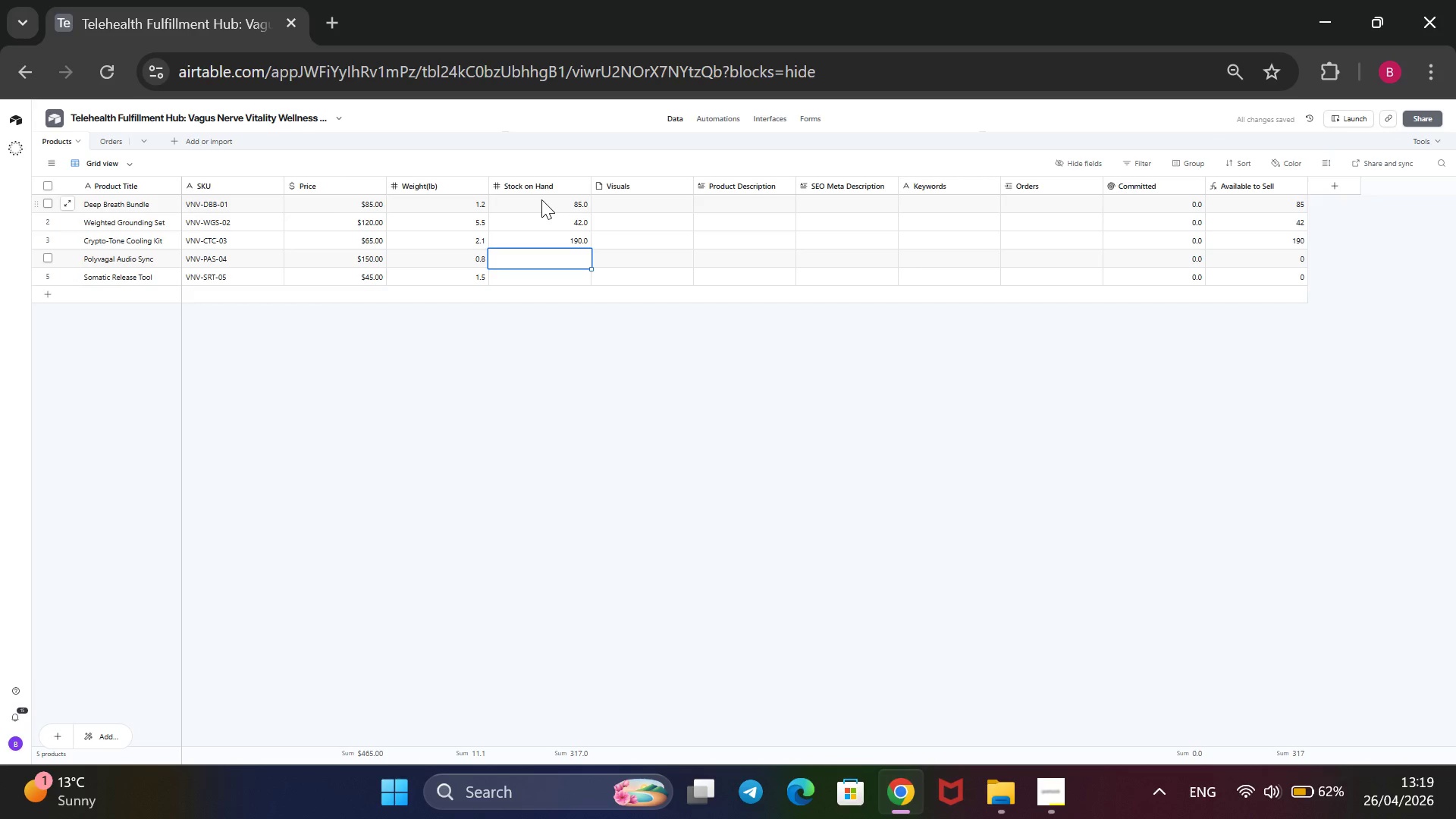 
type(75)
 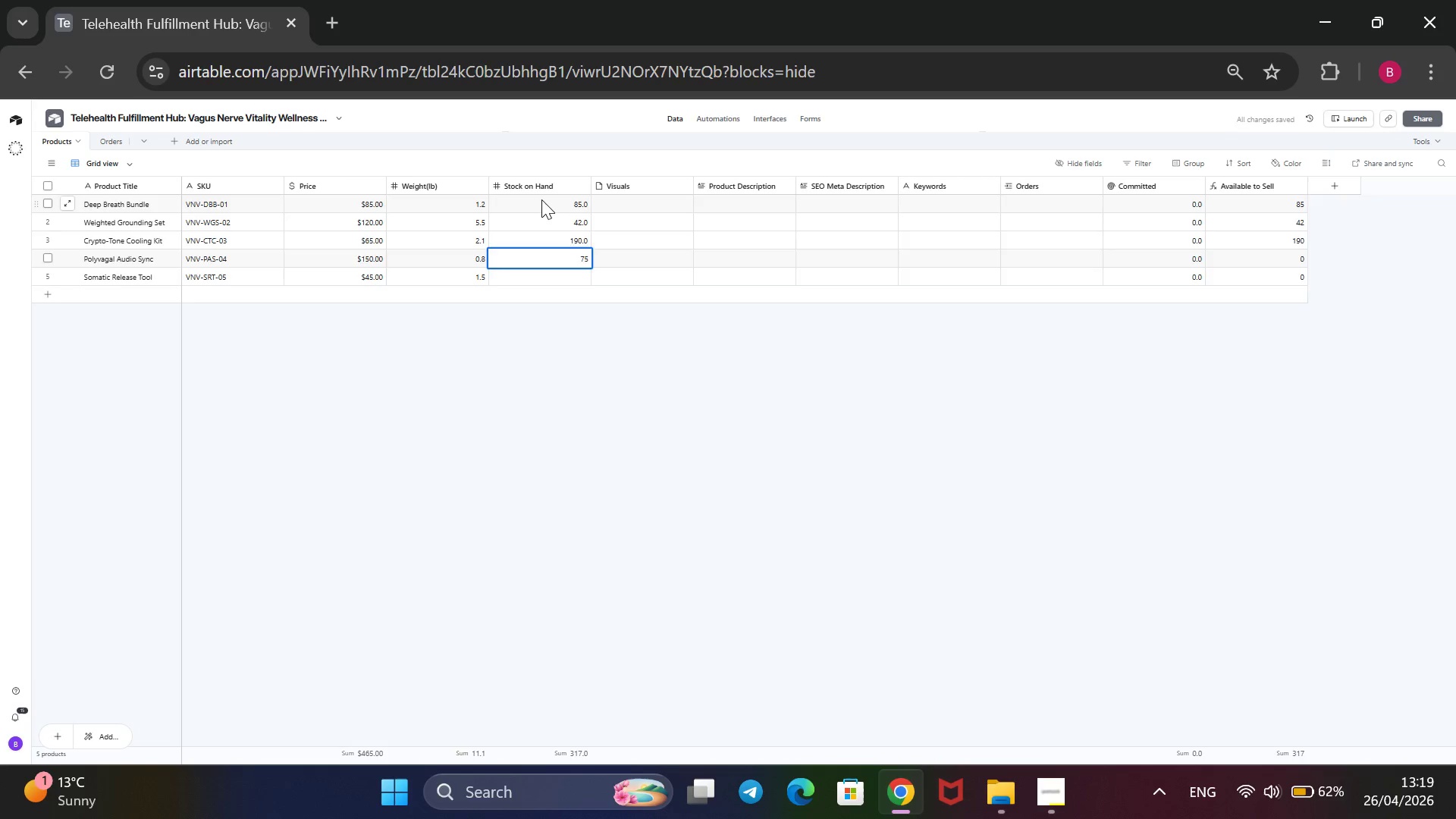 
key(Enter)
 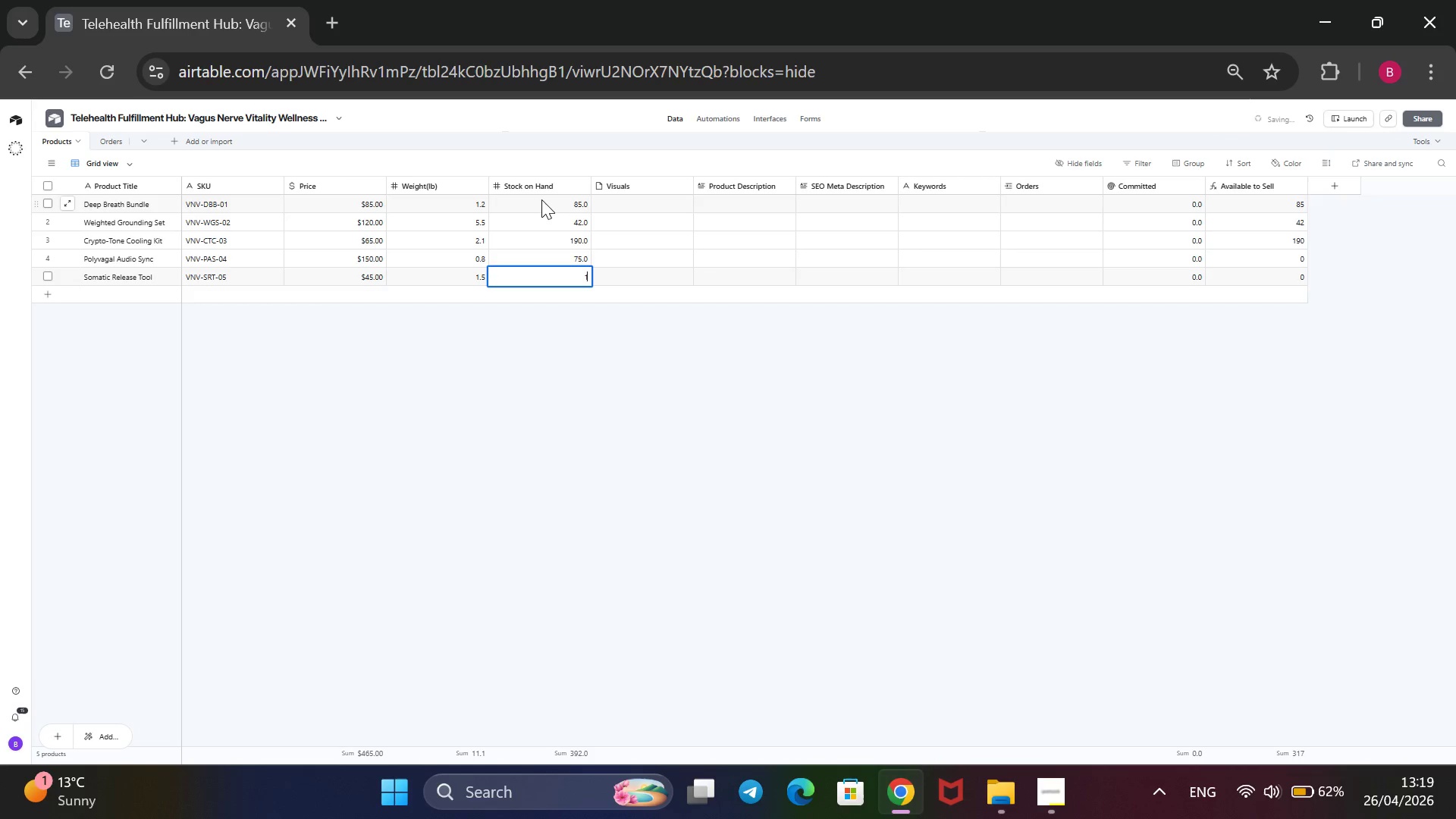 
type(148)
 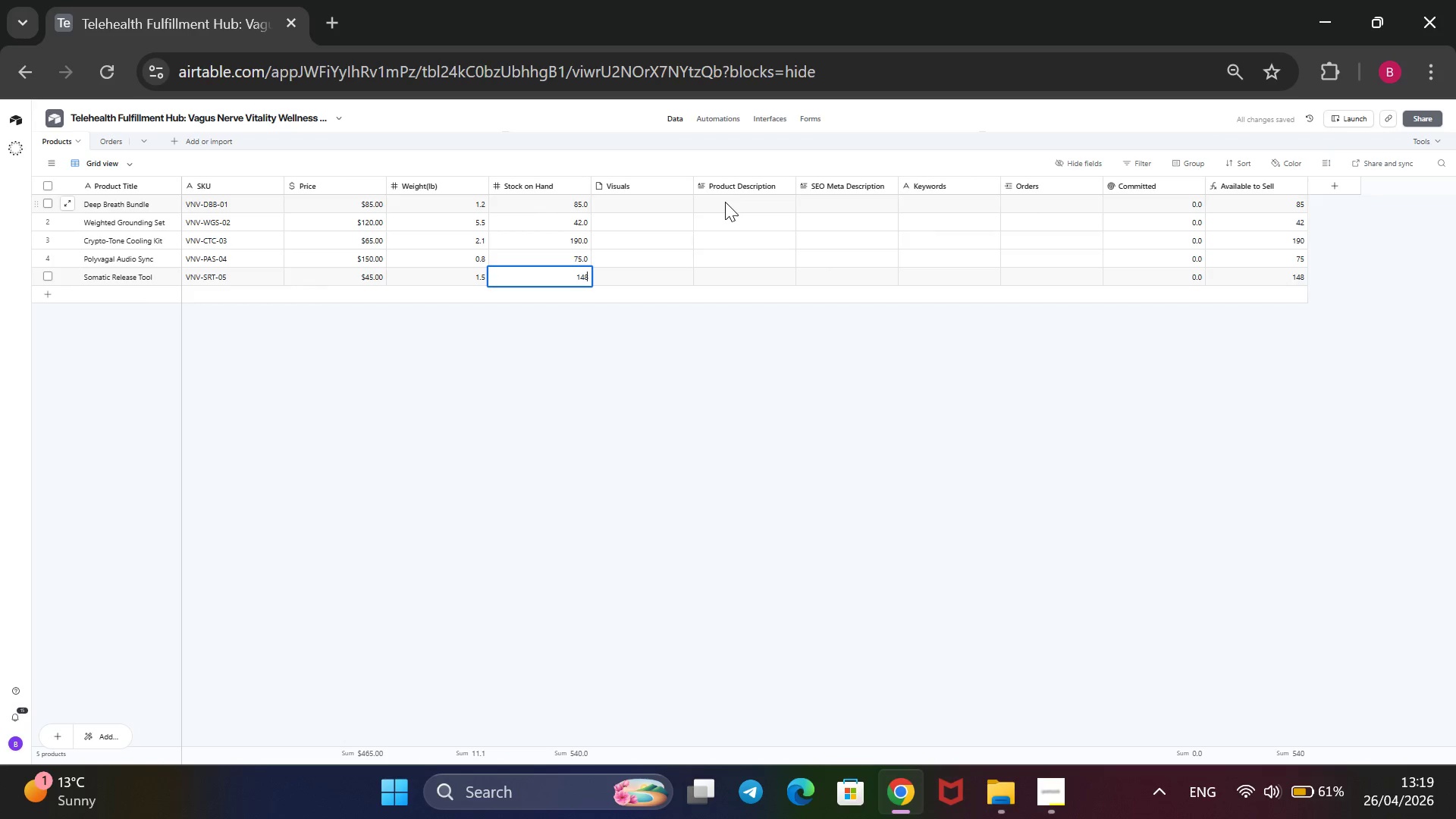 
wait(6.81)
 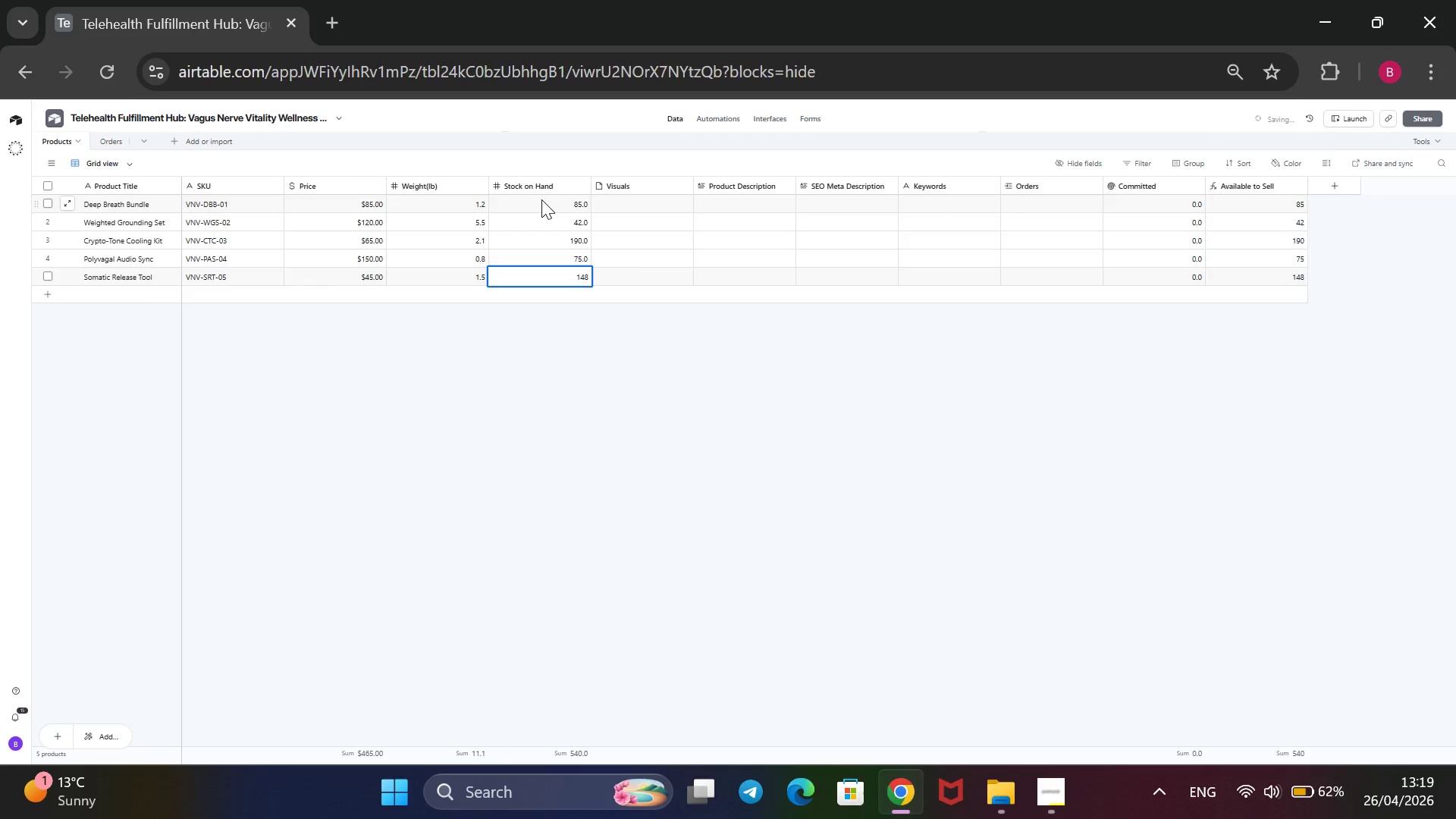 
left_click_drag(start_coordinate=[935, 182], to_coordinate=[576, 253])
 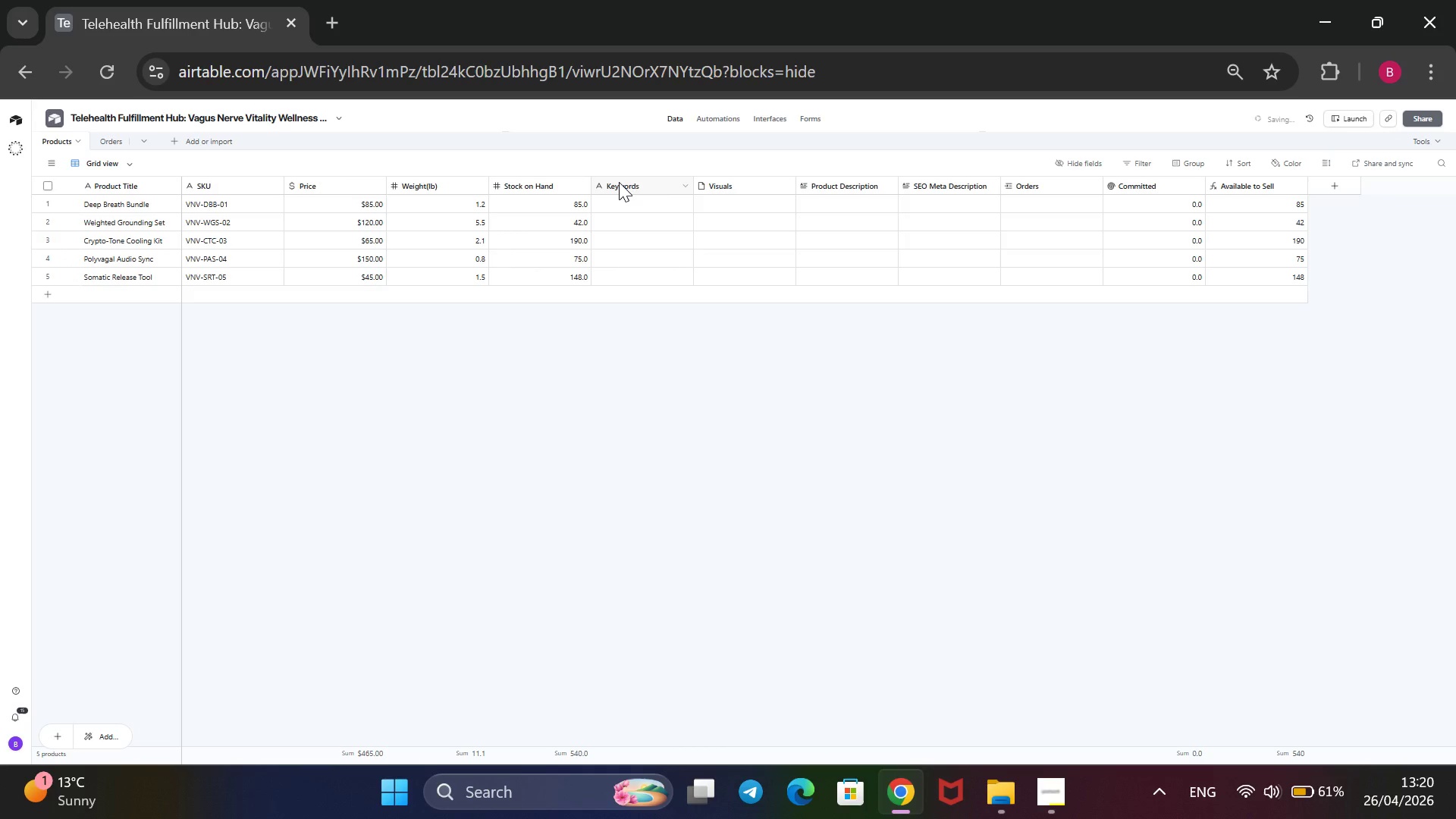 
right_click([619, 182])
 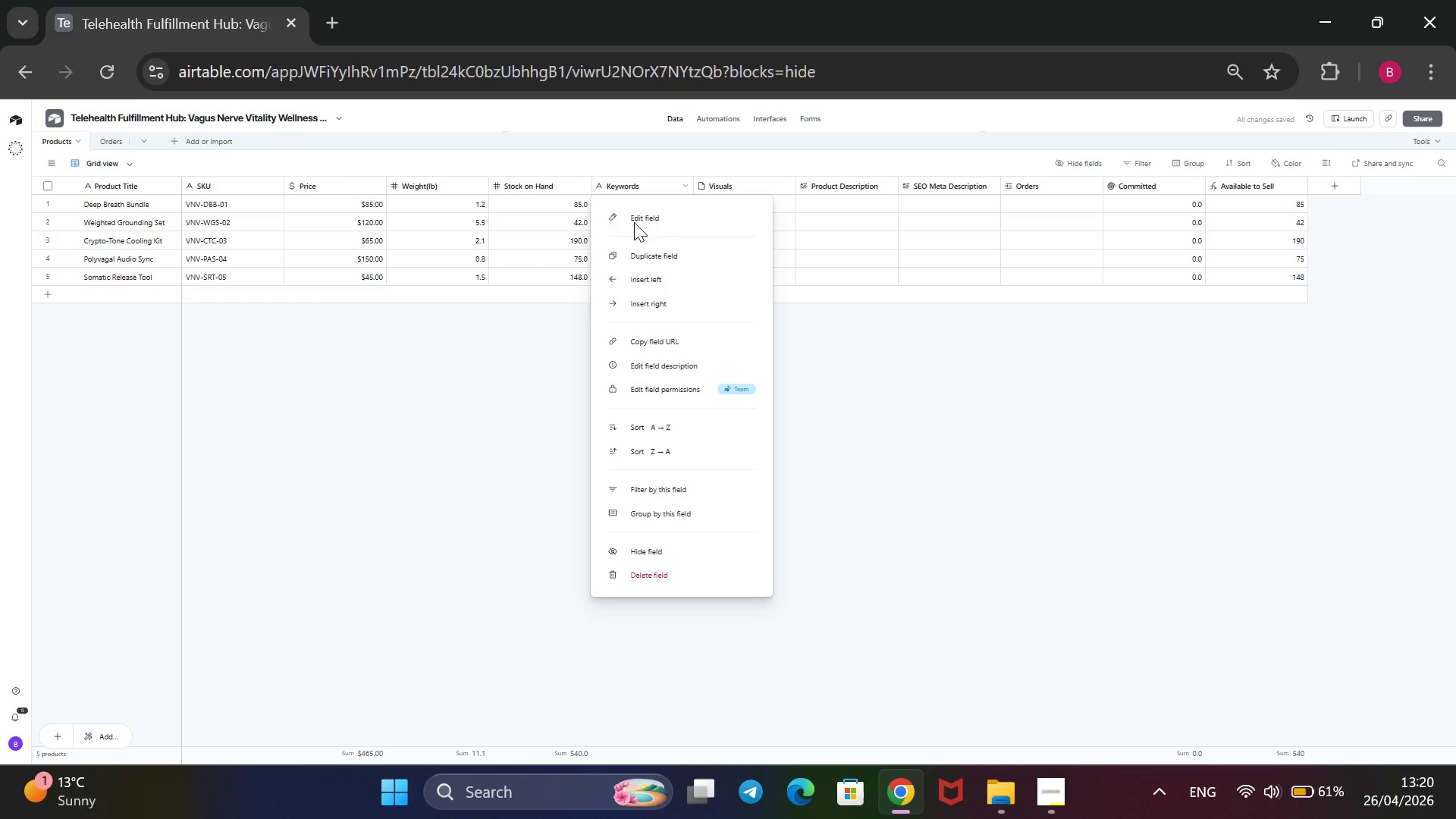 
left_click([634, 219])
 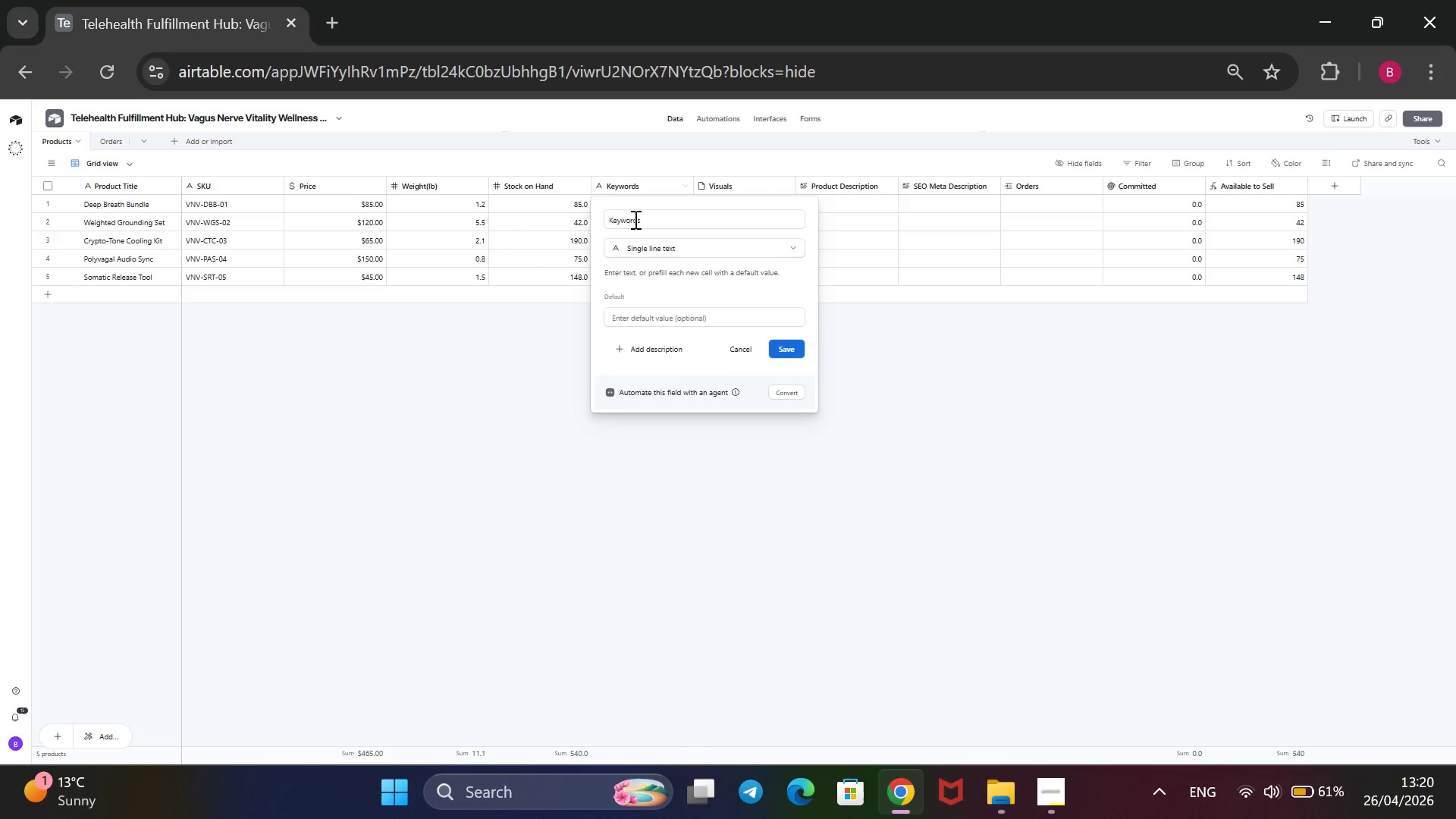 
wait(7.25)
 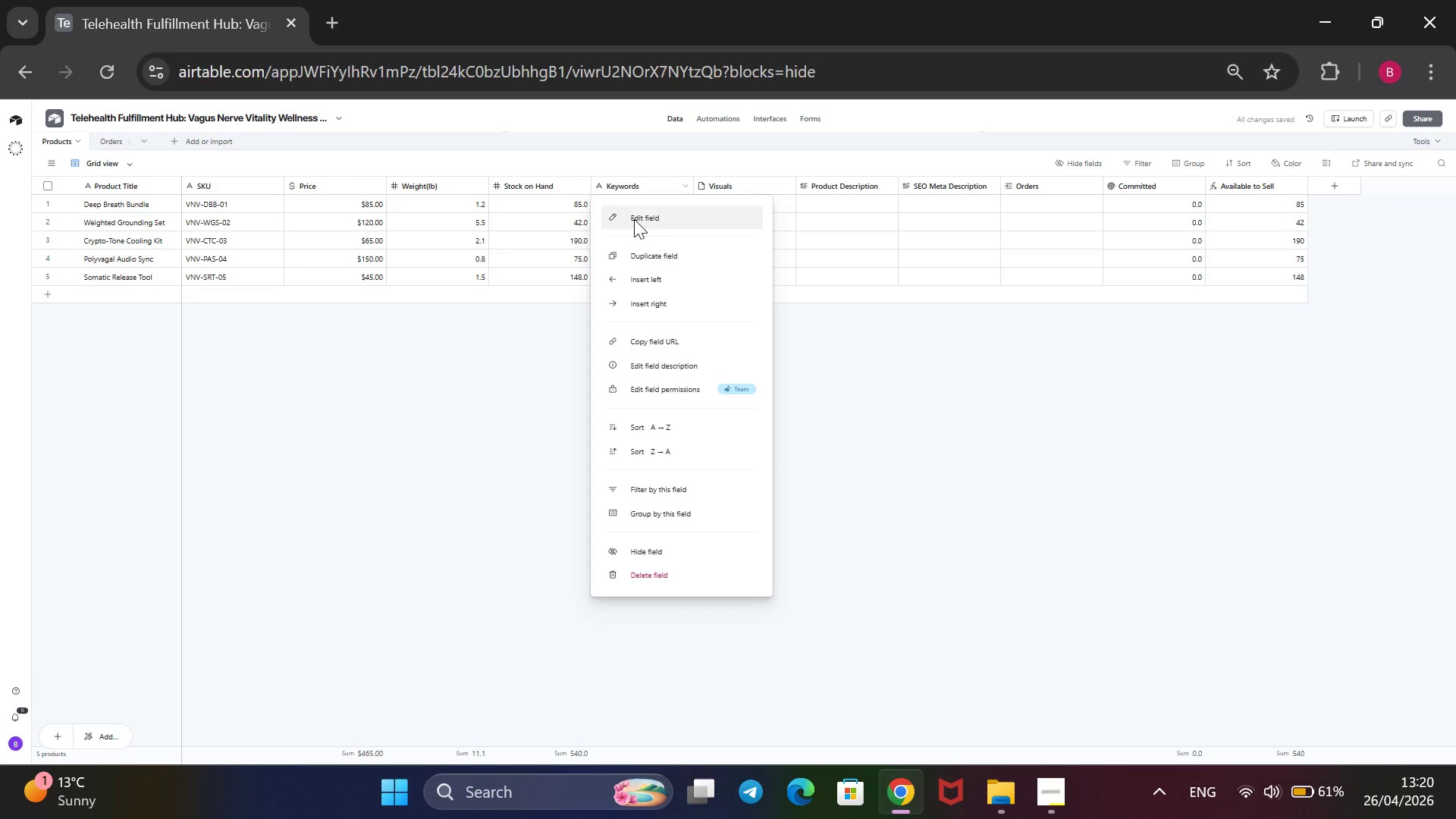 
left_click([683, 228])
 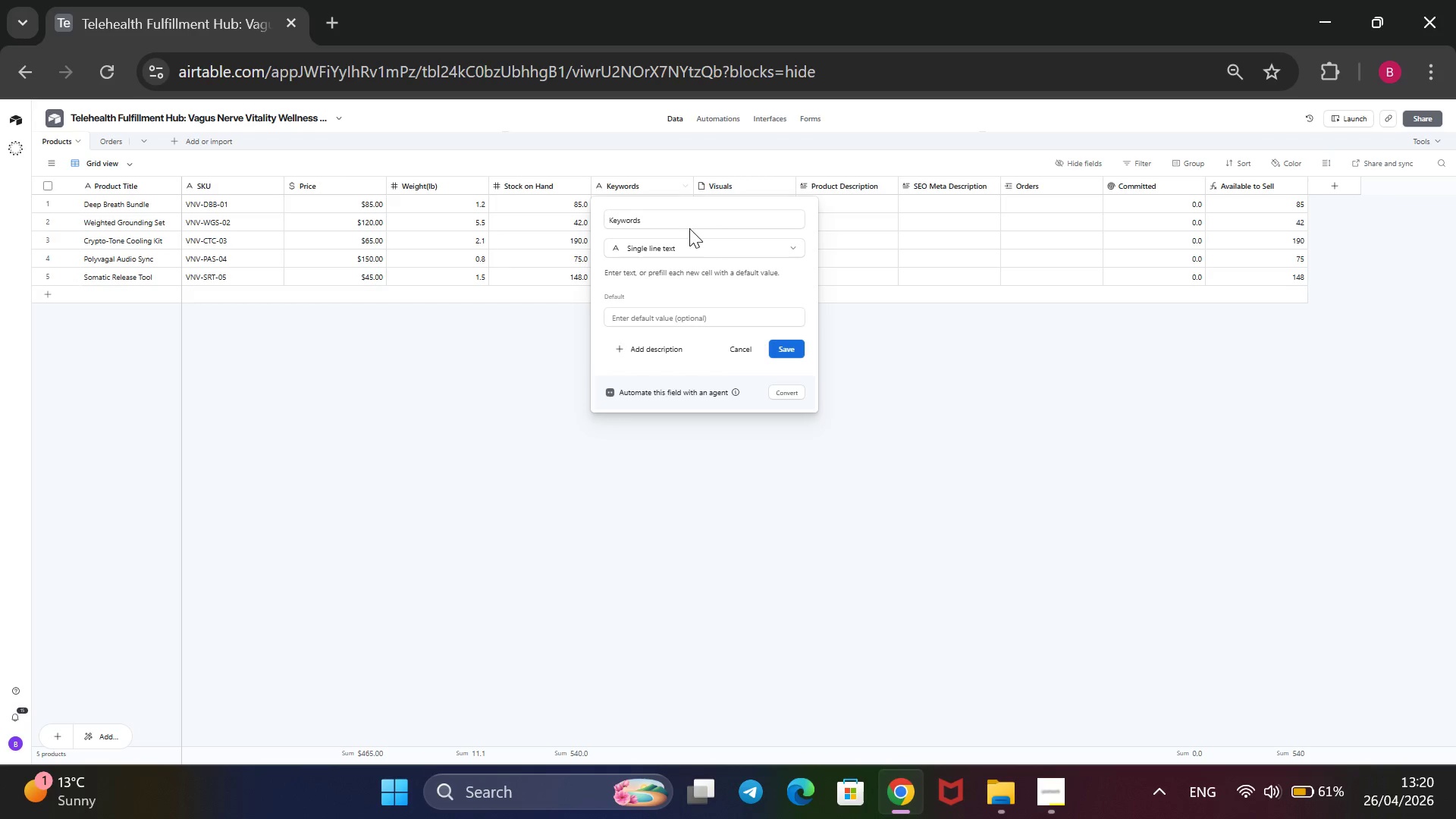 
left_click([695, 227])
 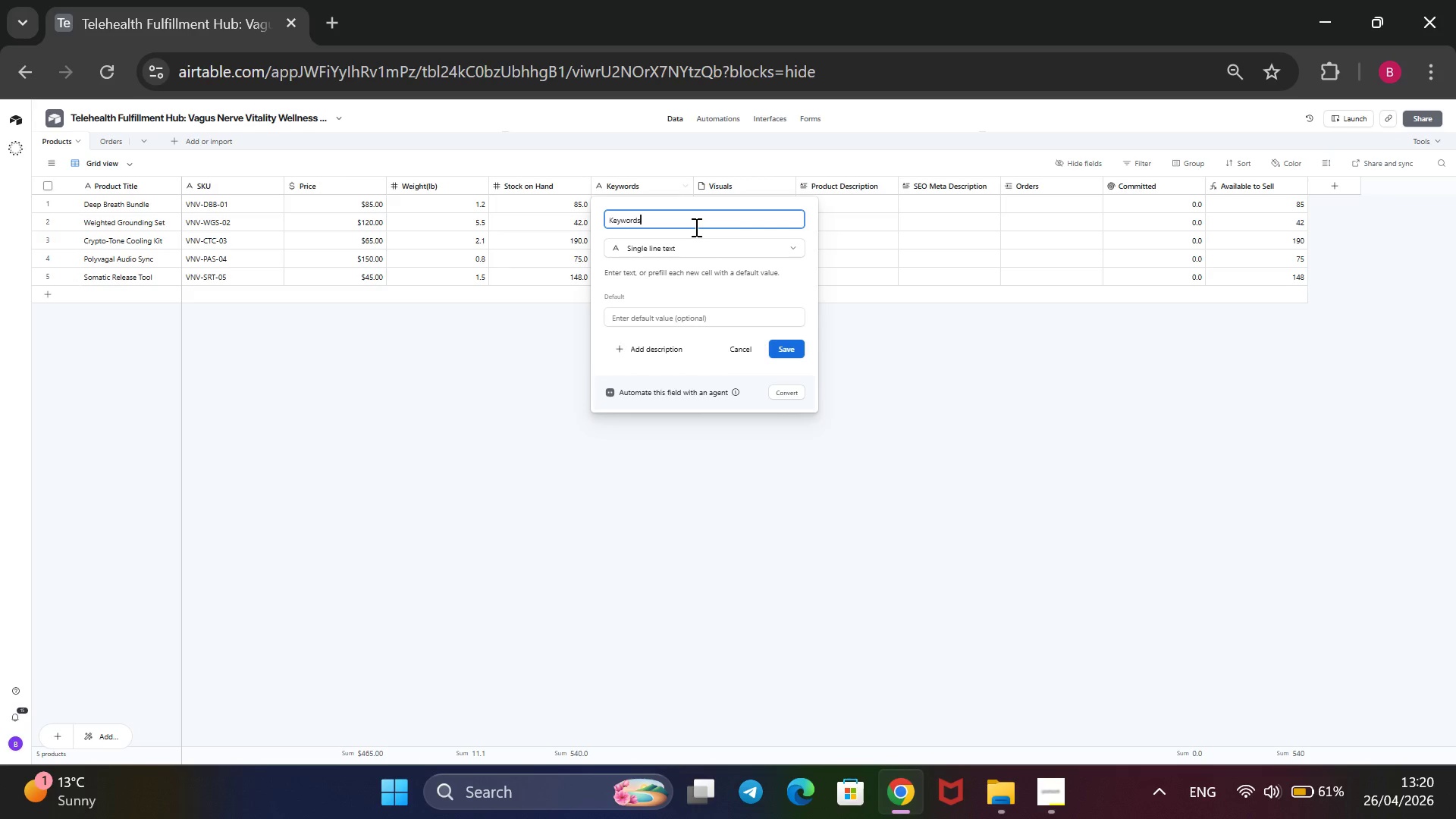 
key(ArrowLeft)
 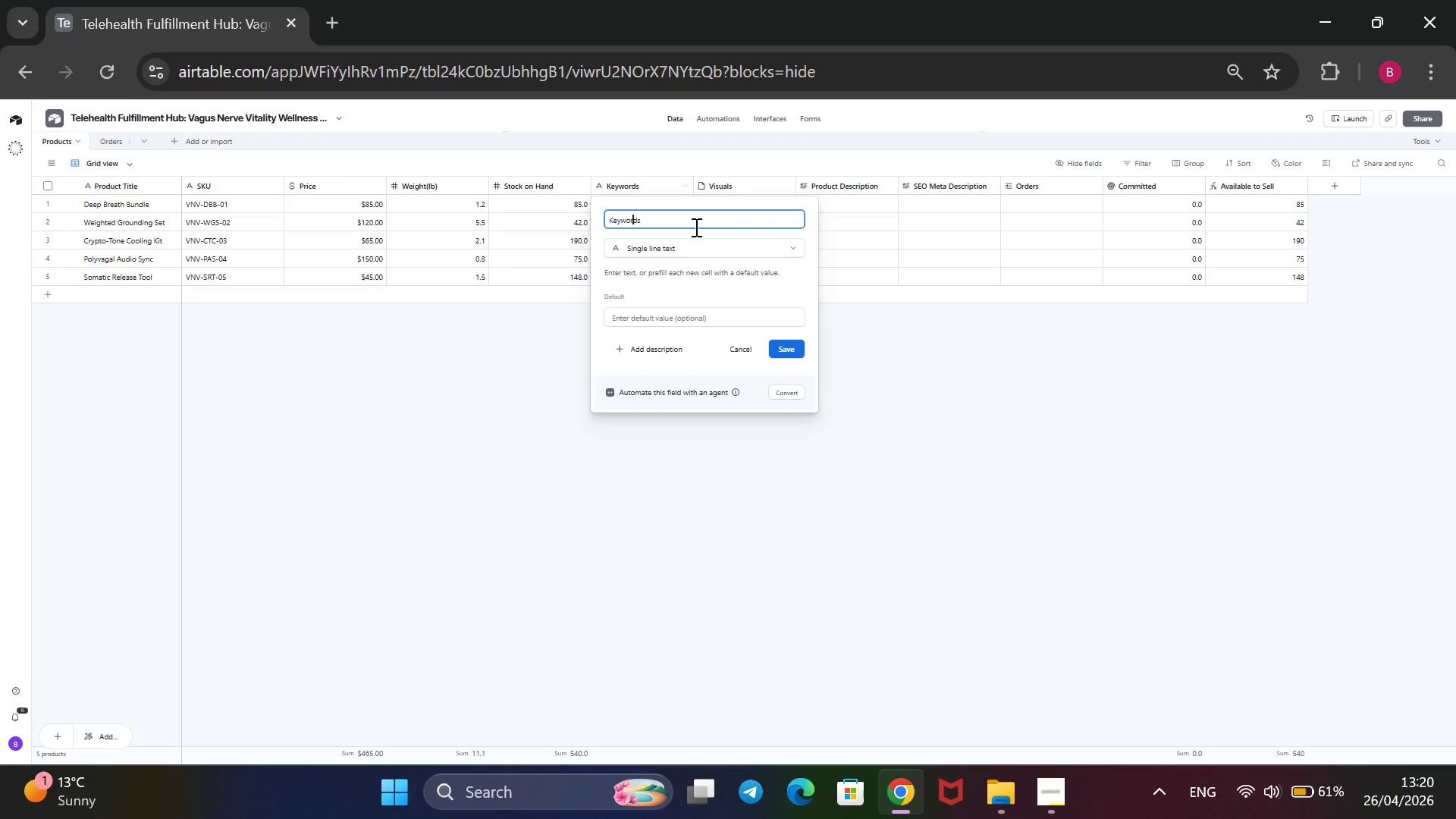 
key(ArrowLeft)
 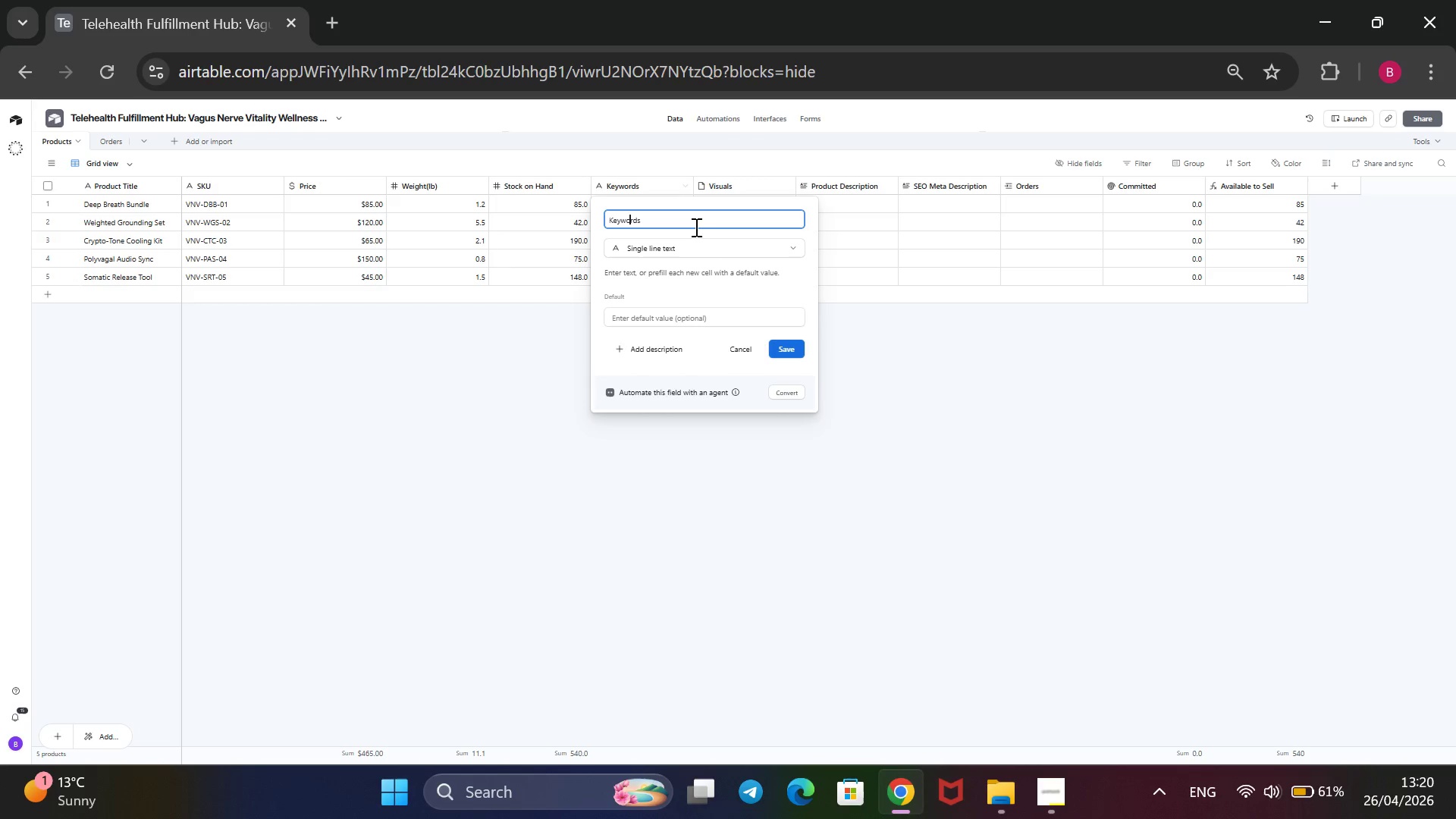 
key(ArrowLeft)
 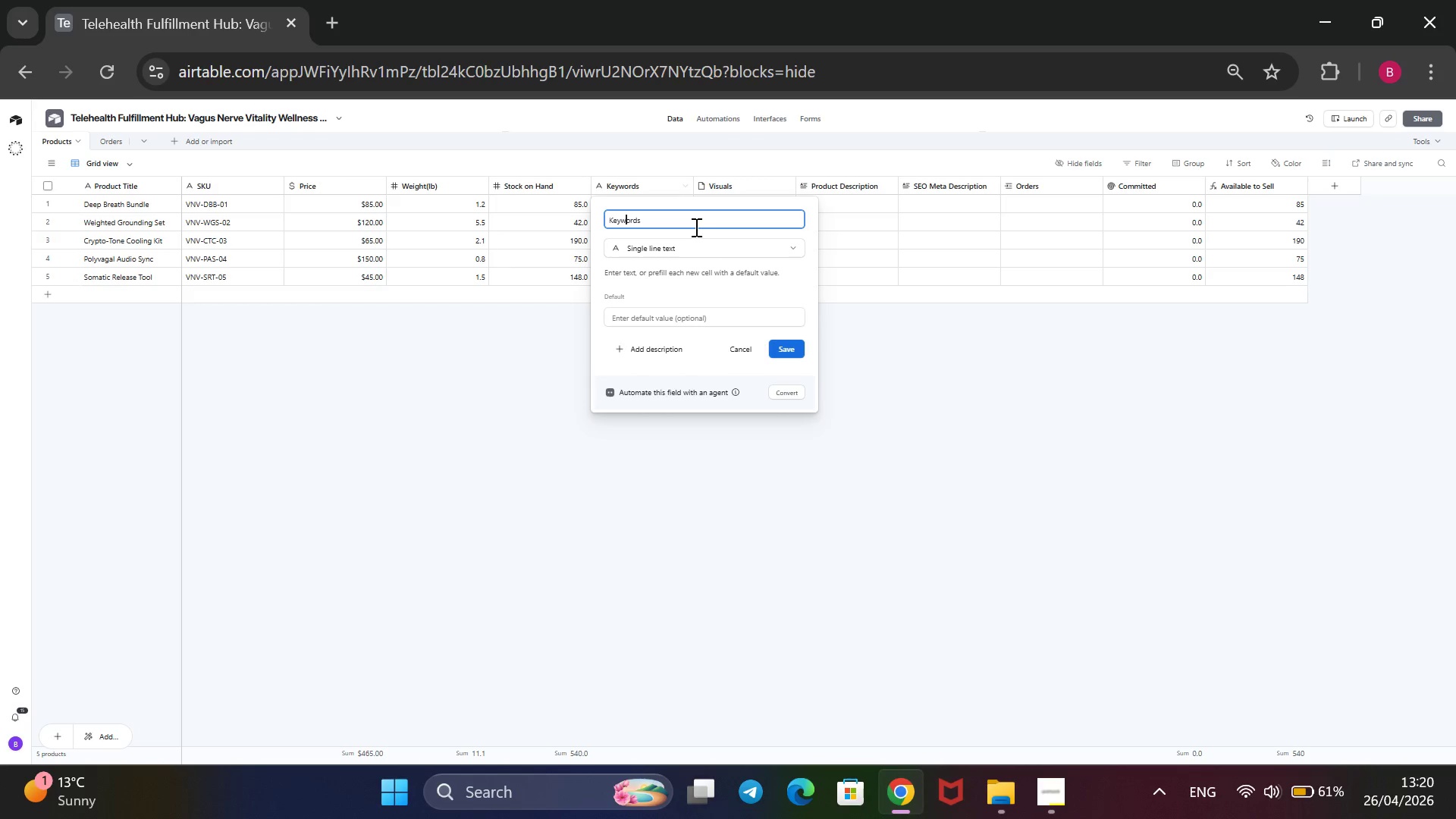 
key(ArrowLeft)
 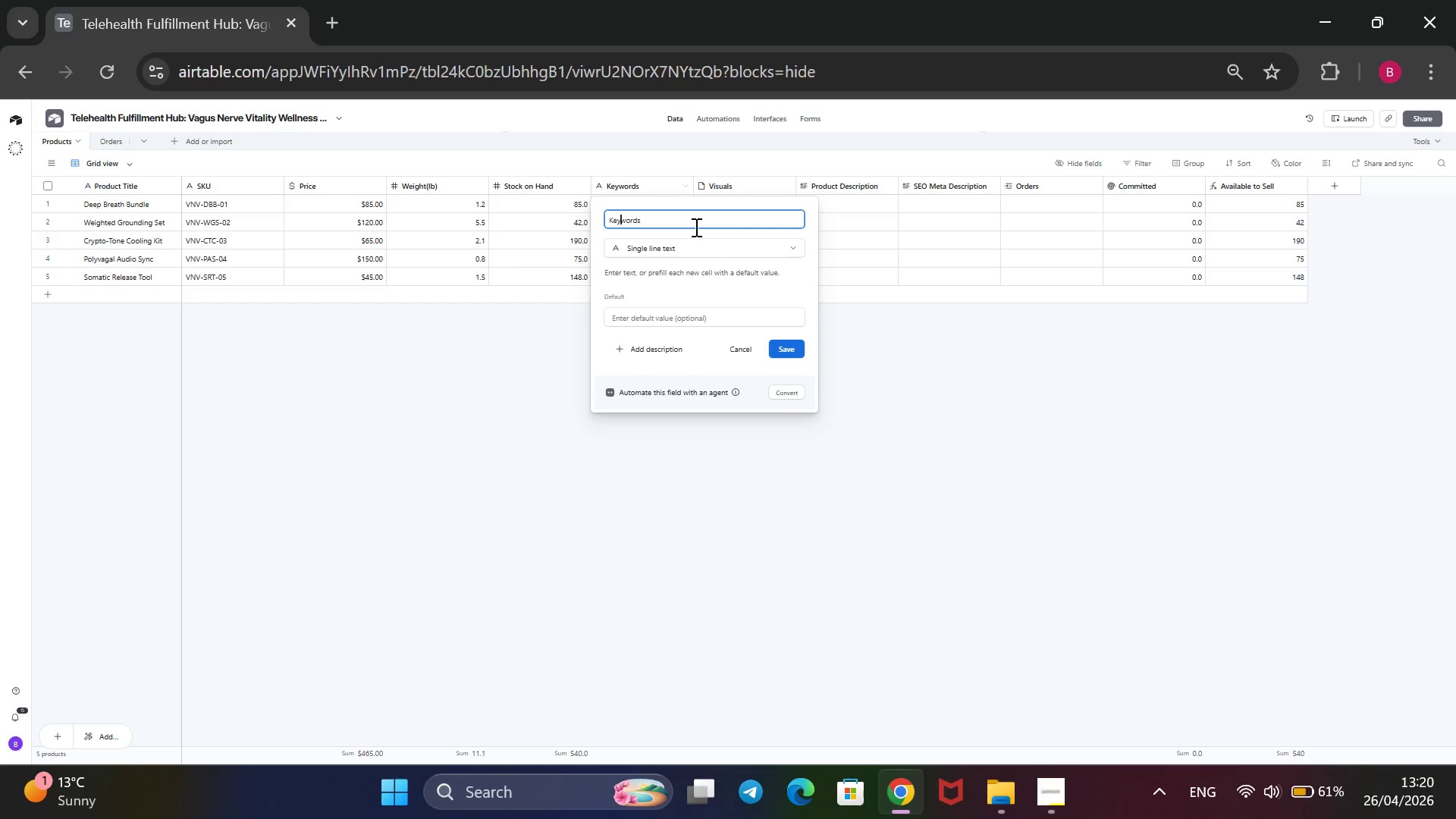 
key(ArrowLeft)
 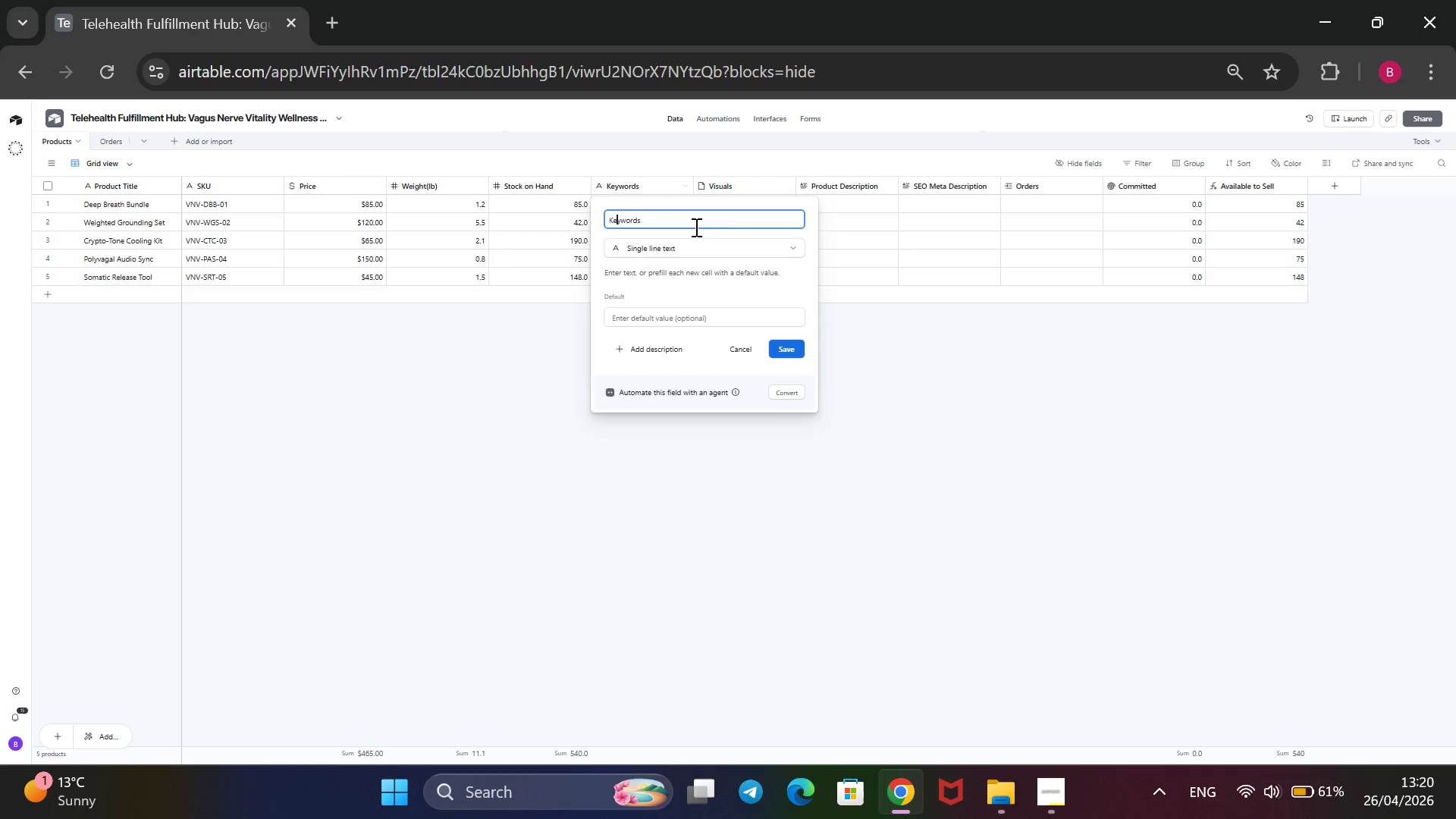 
key(ArrowLeft)
 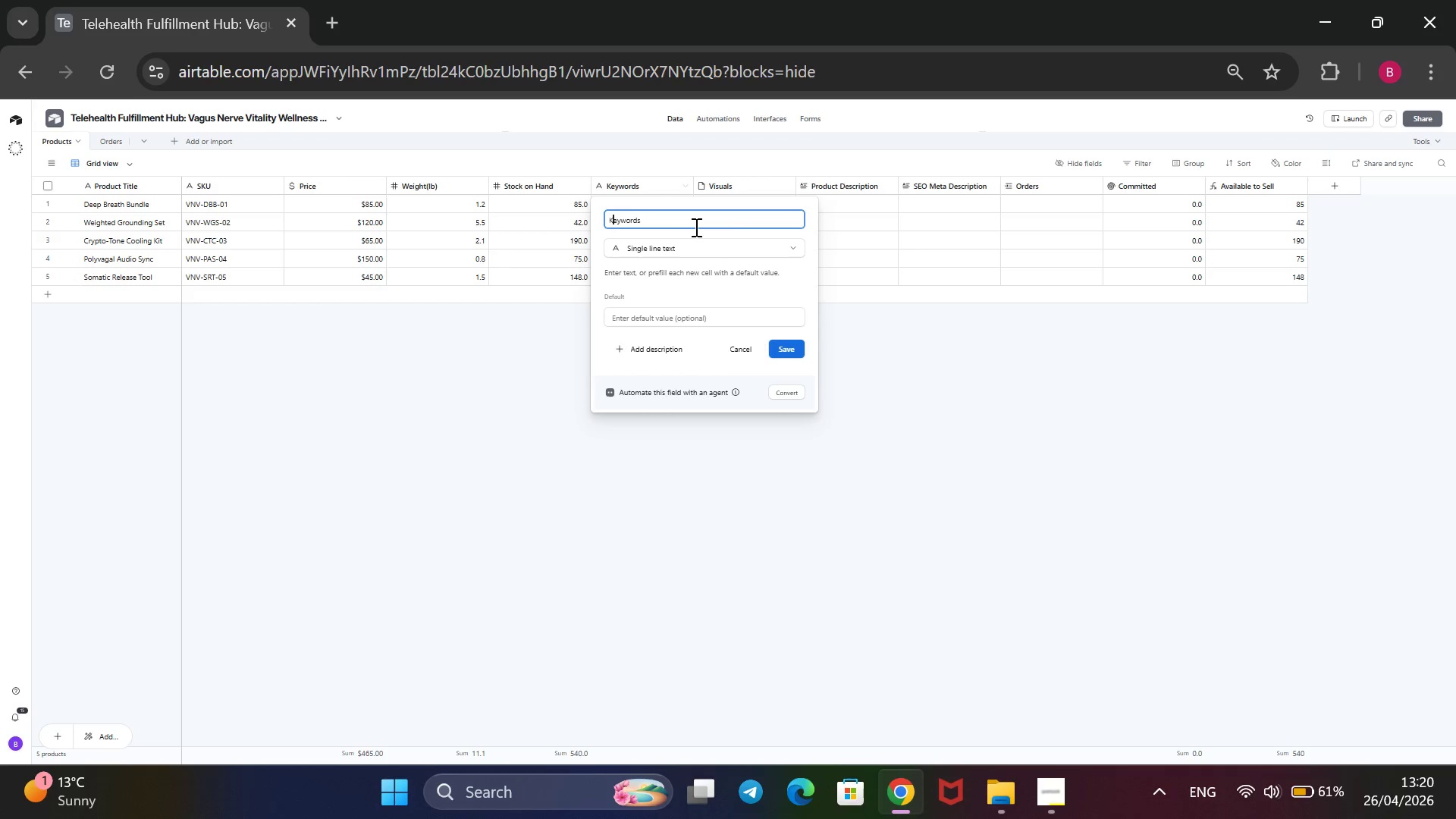 
key(ArrowLeft)
 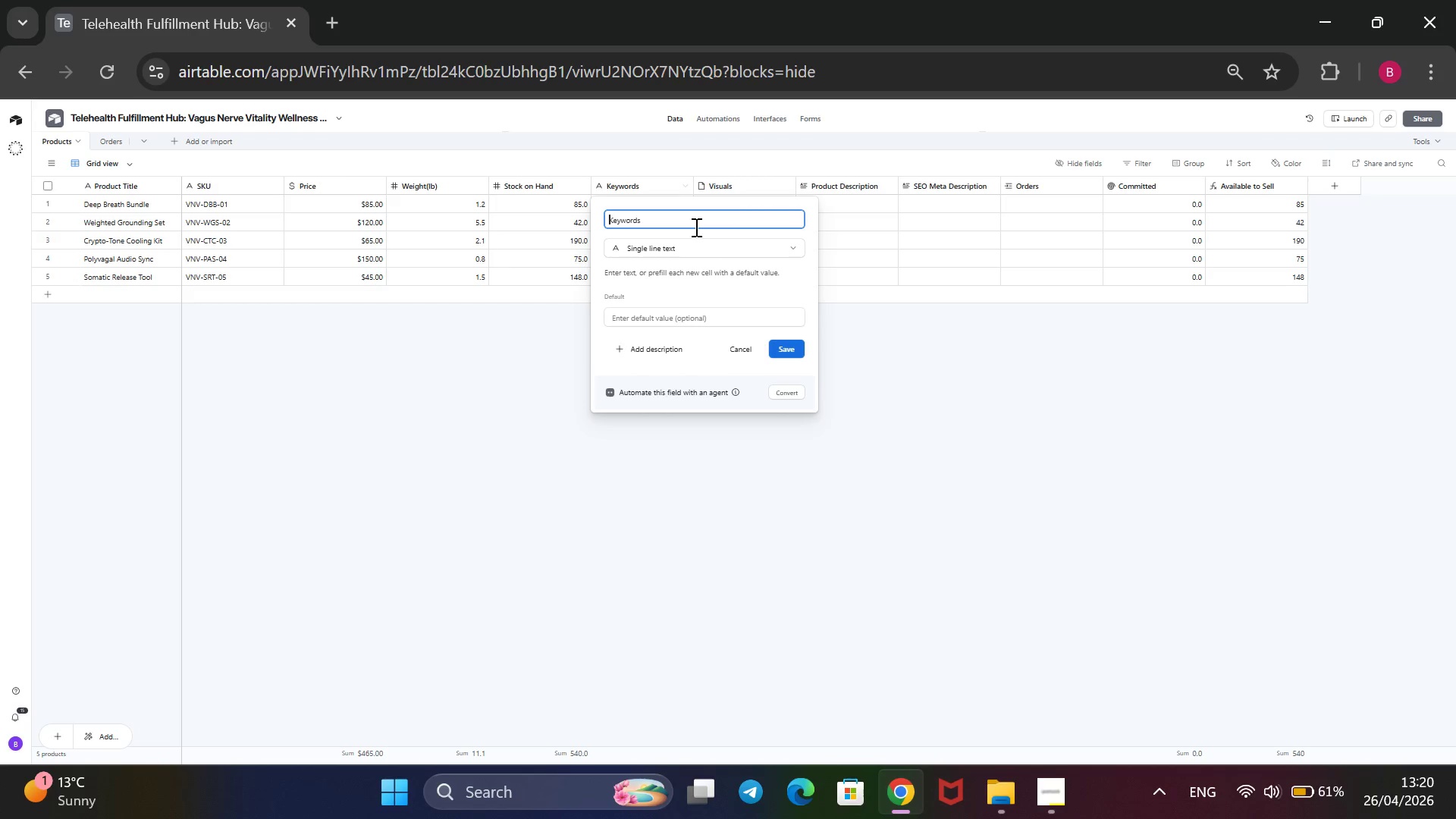 
key(ArrowLeft)
 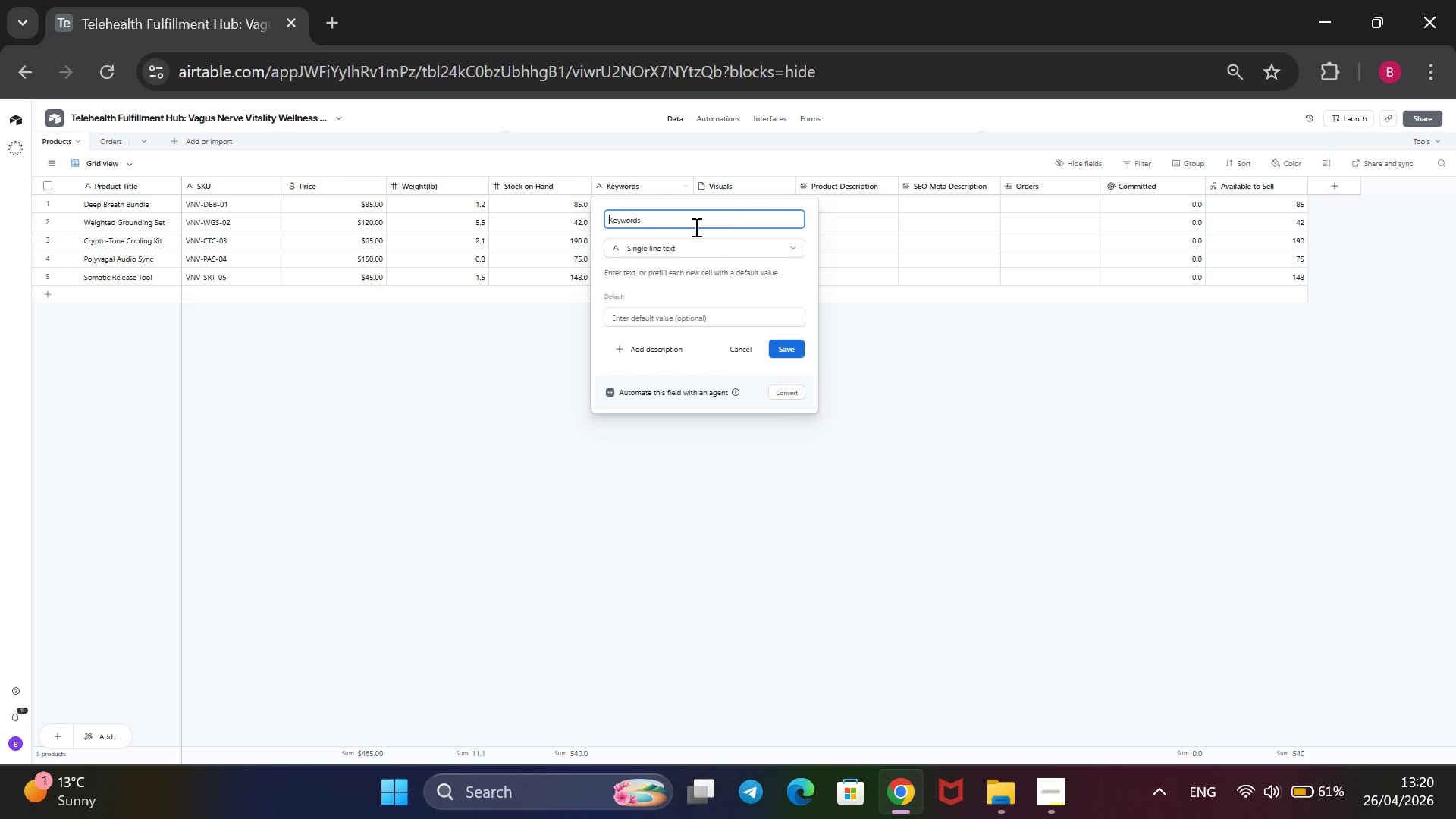 
type(SEO )
 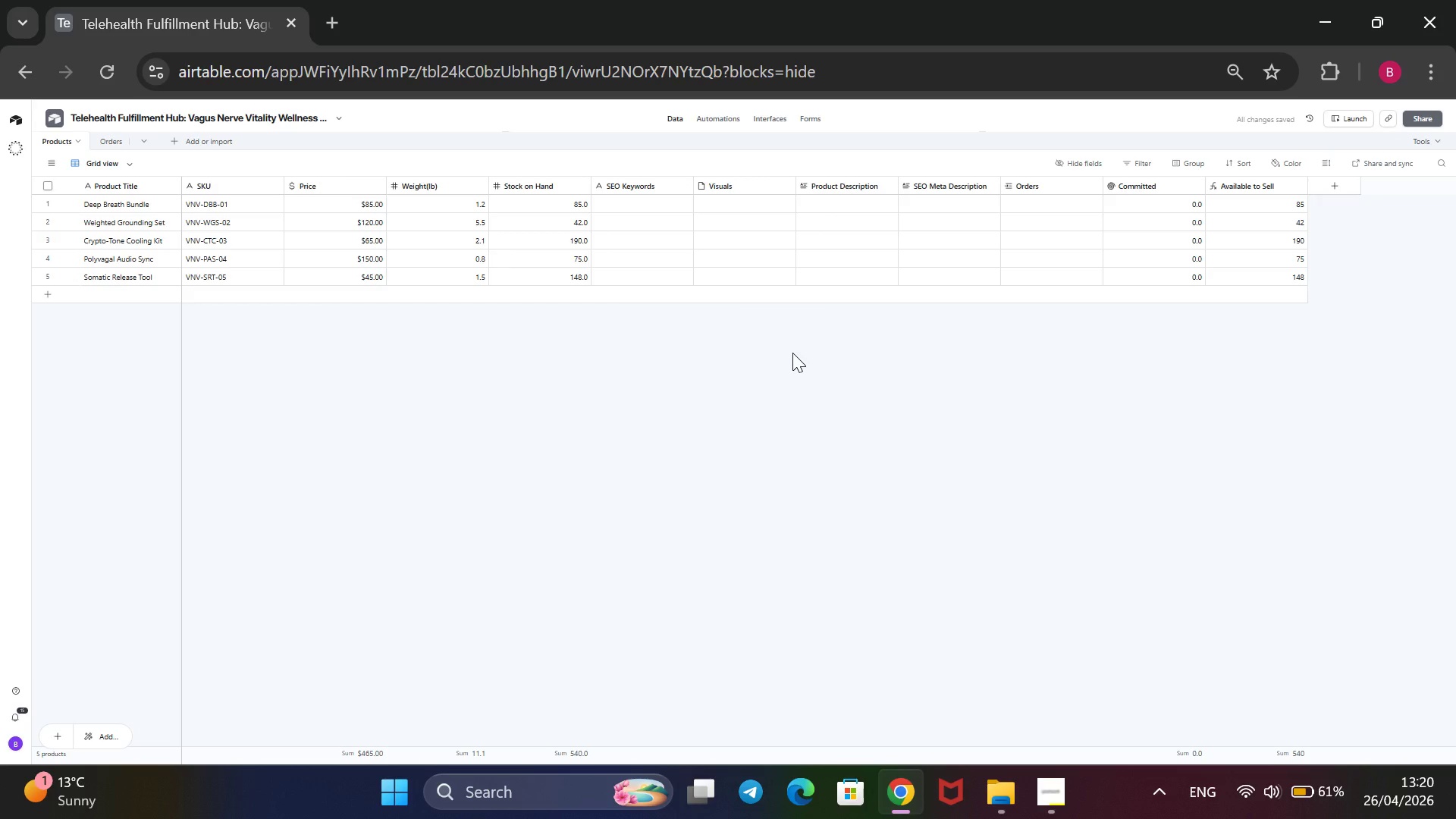 
wait(11.33)
 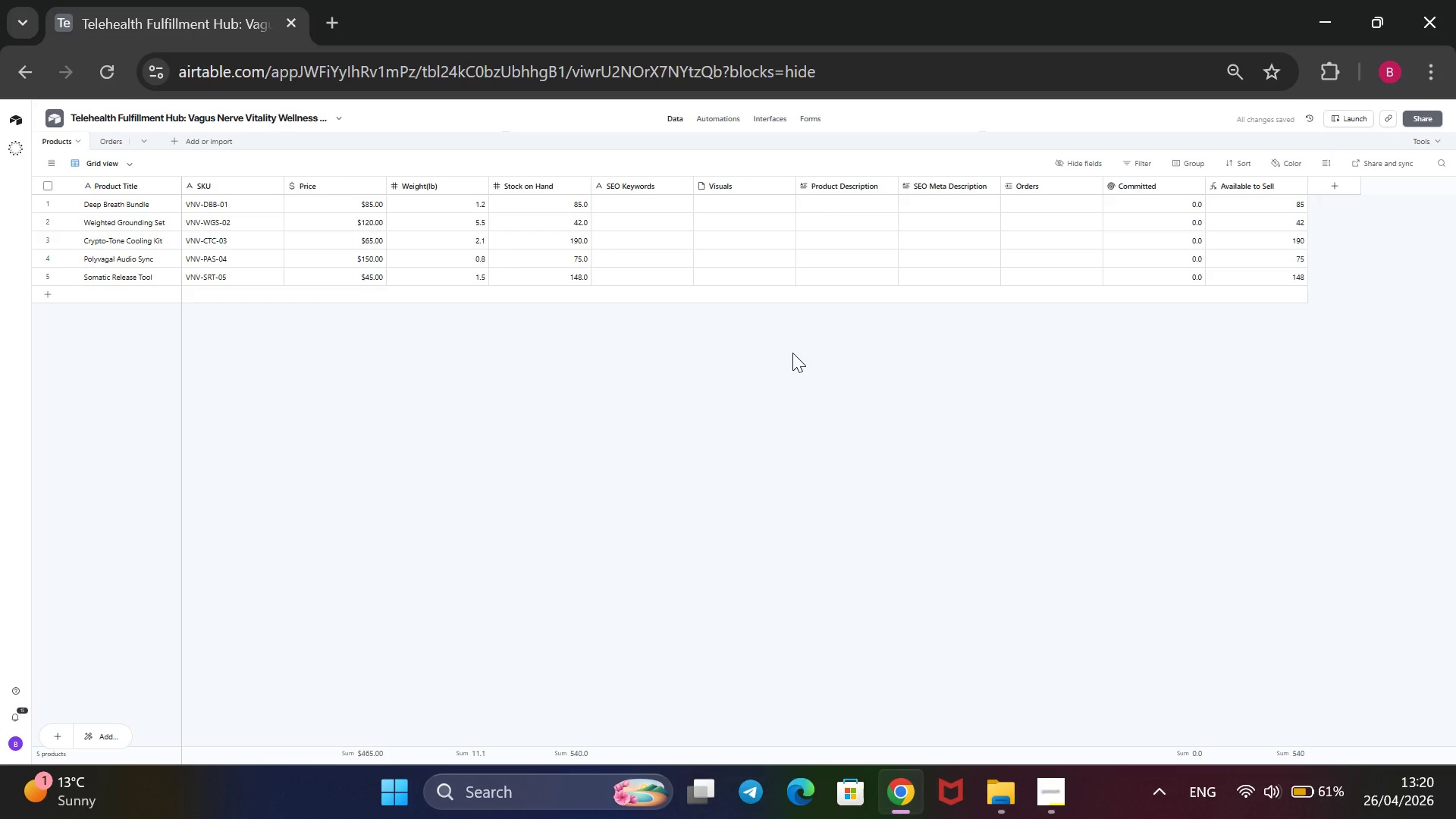 
left_click([1065, 818])